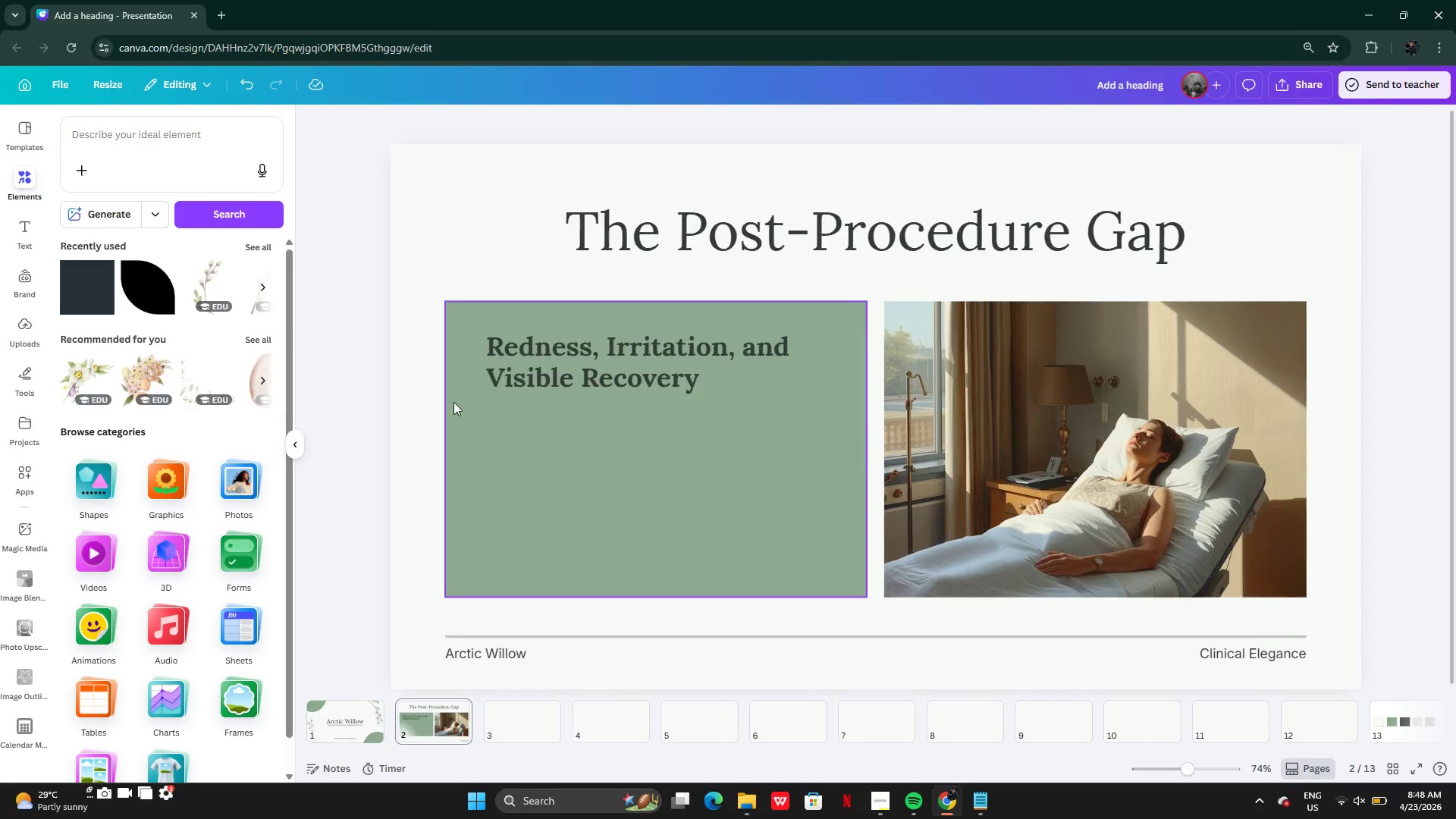 
left_click([613, 341])
 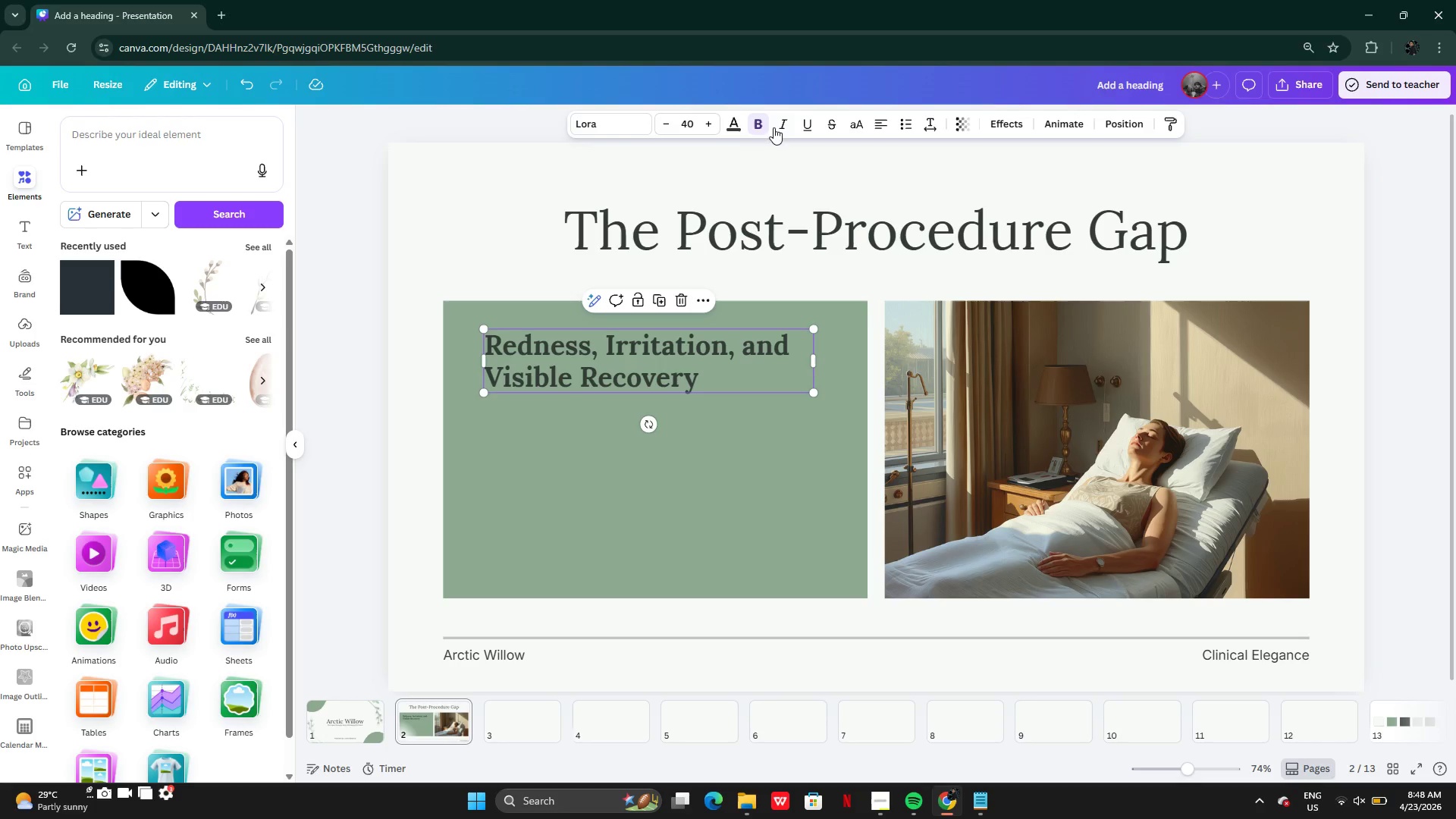 
left_click([762, 121])
 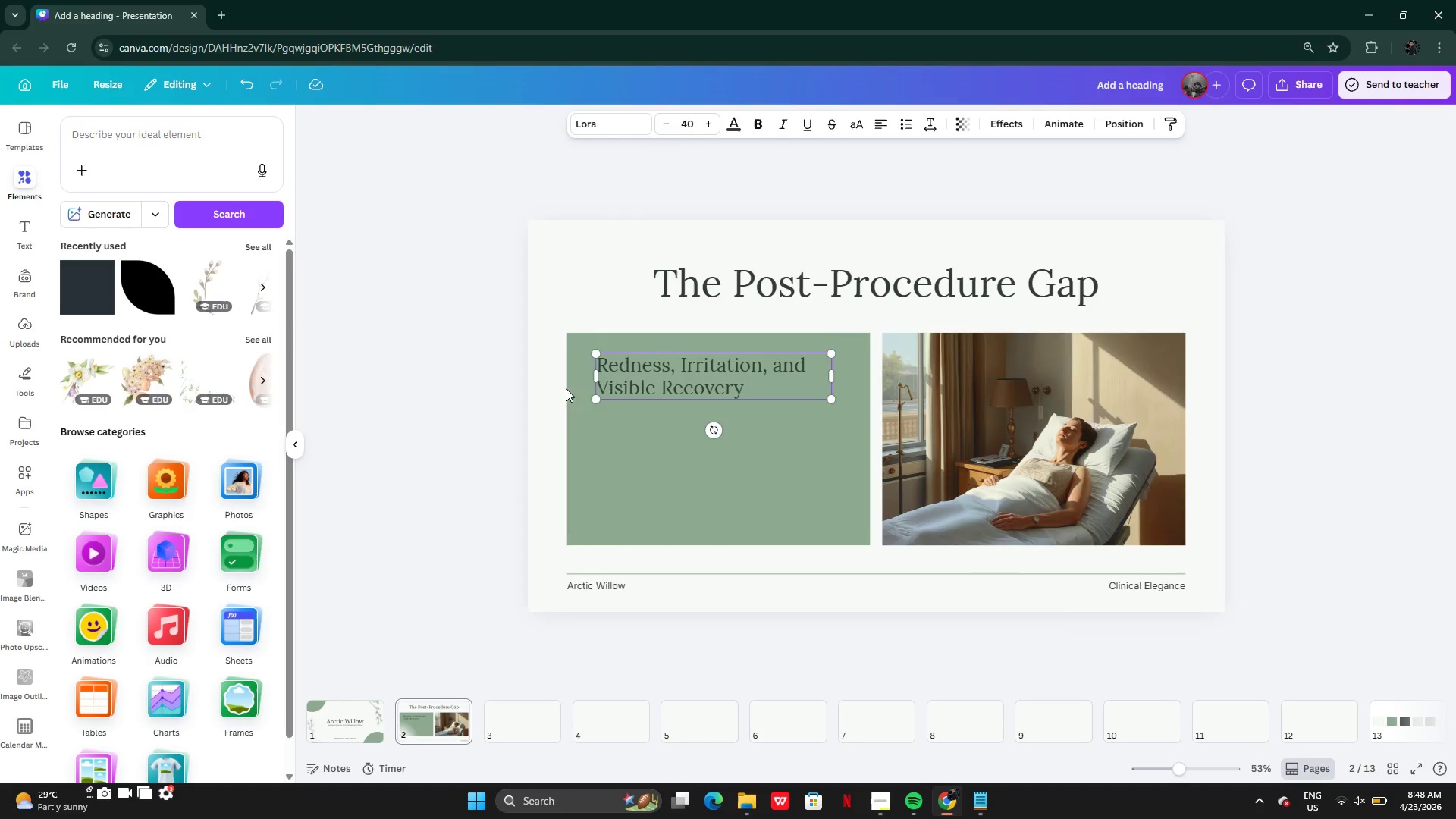 
left_click([520, 376])
 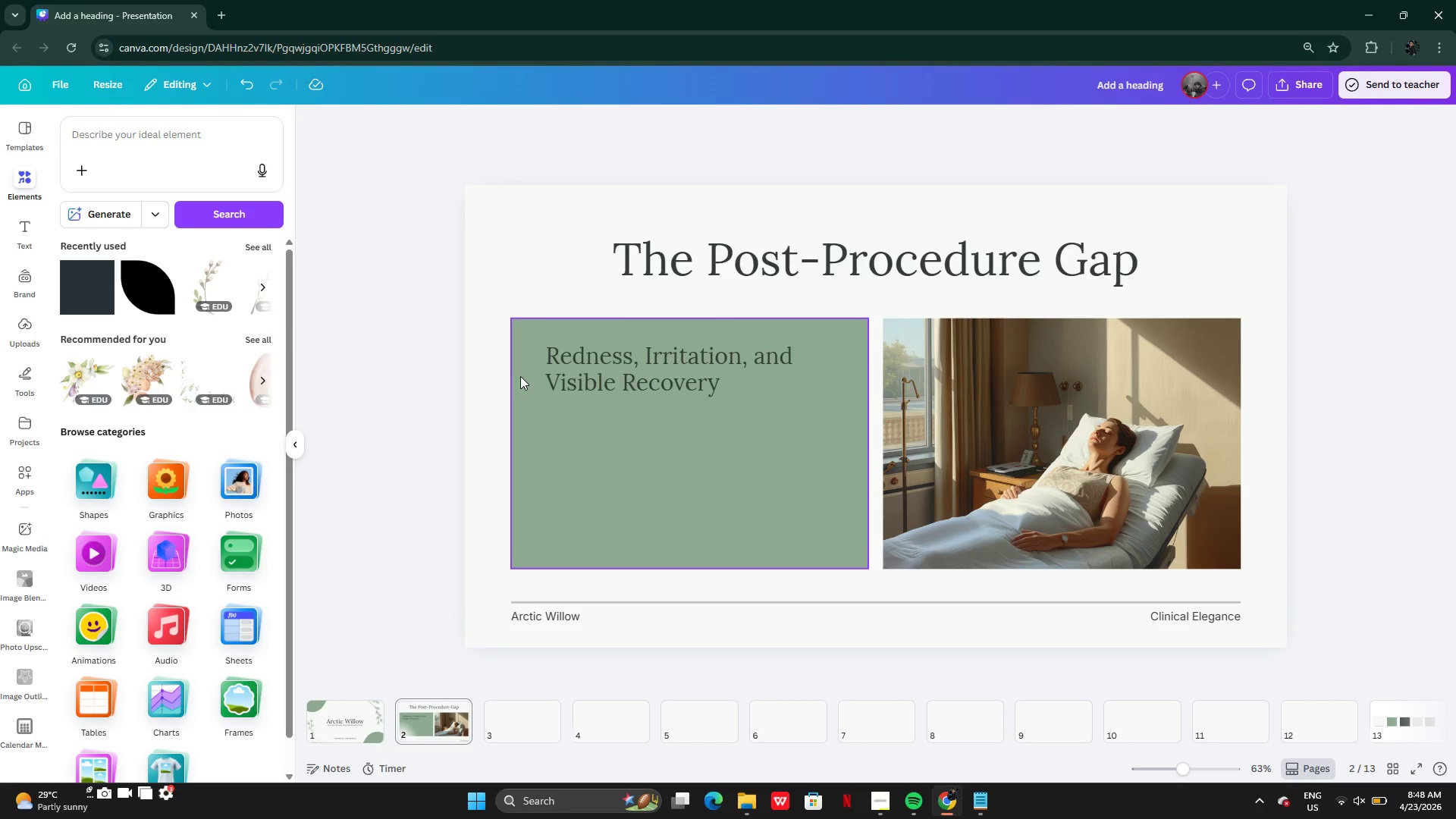 
wait(32.78)
 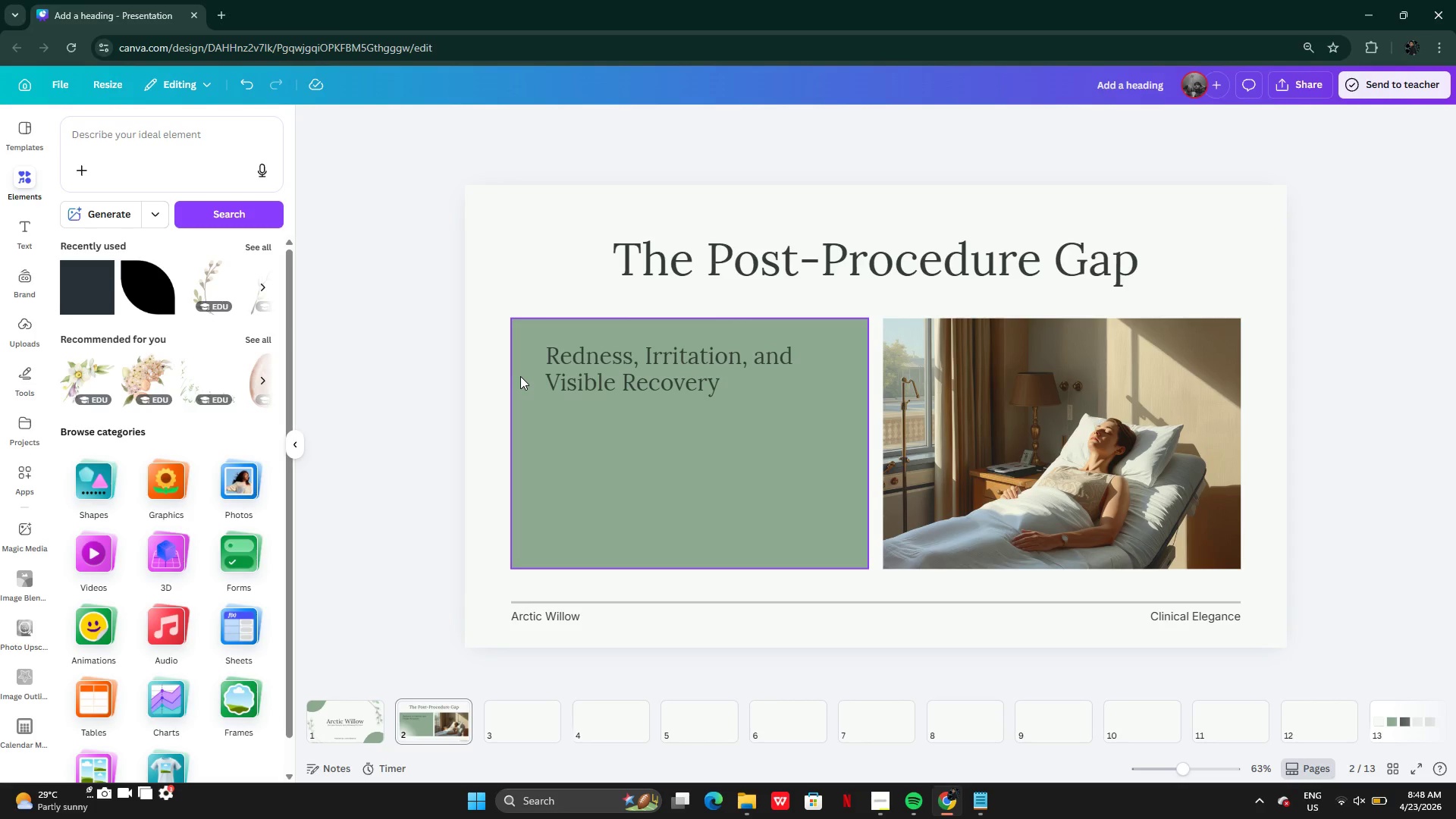 
left_click([356, 719])
 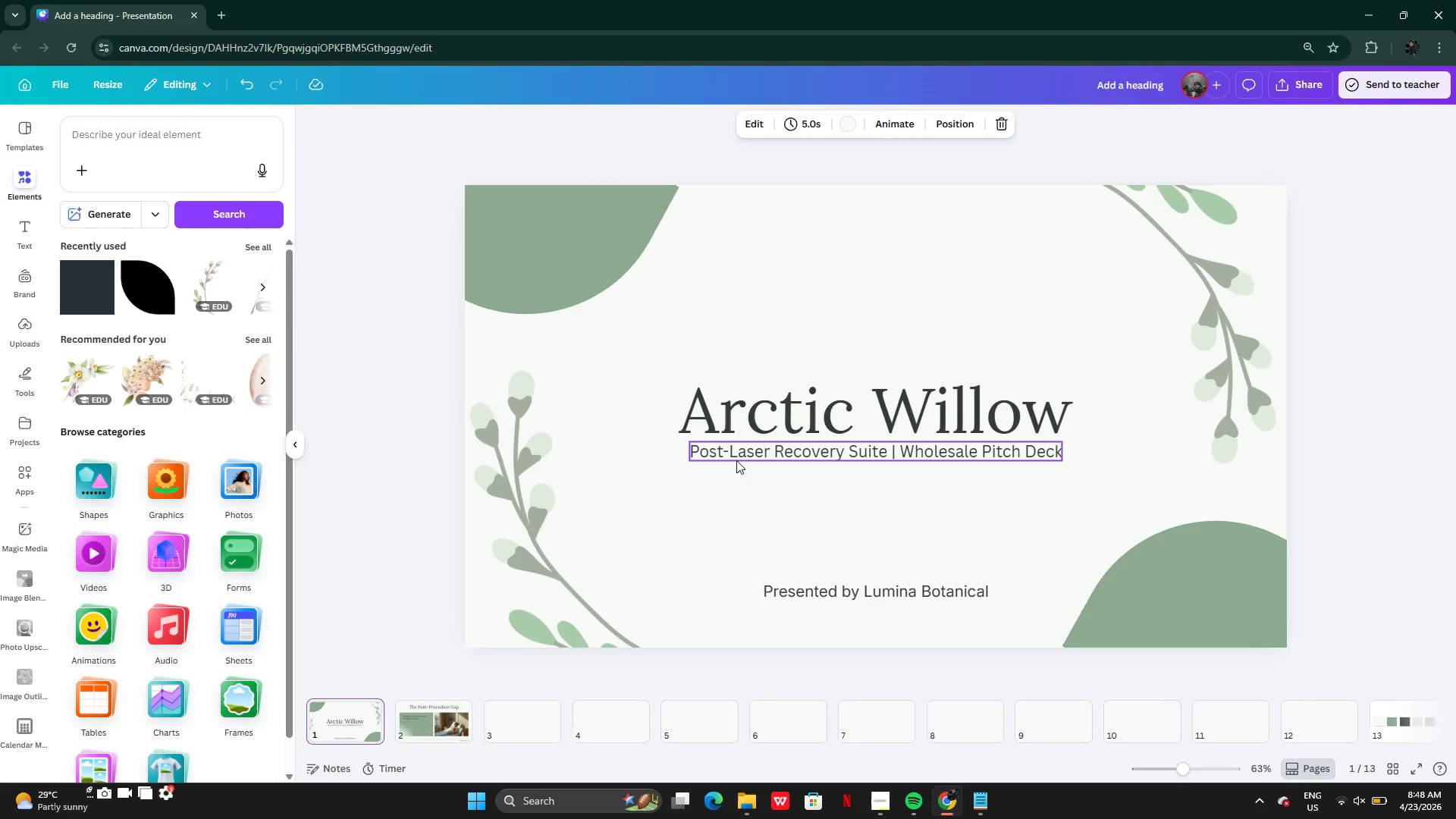 
left_click([736, 460])
 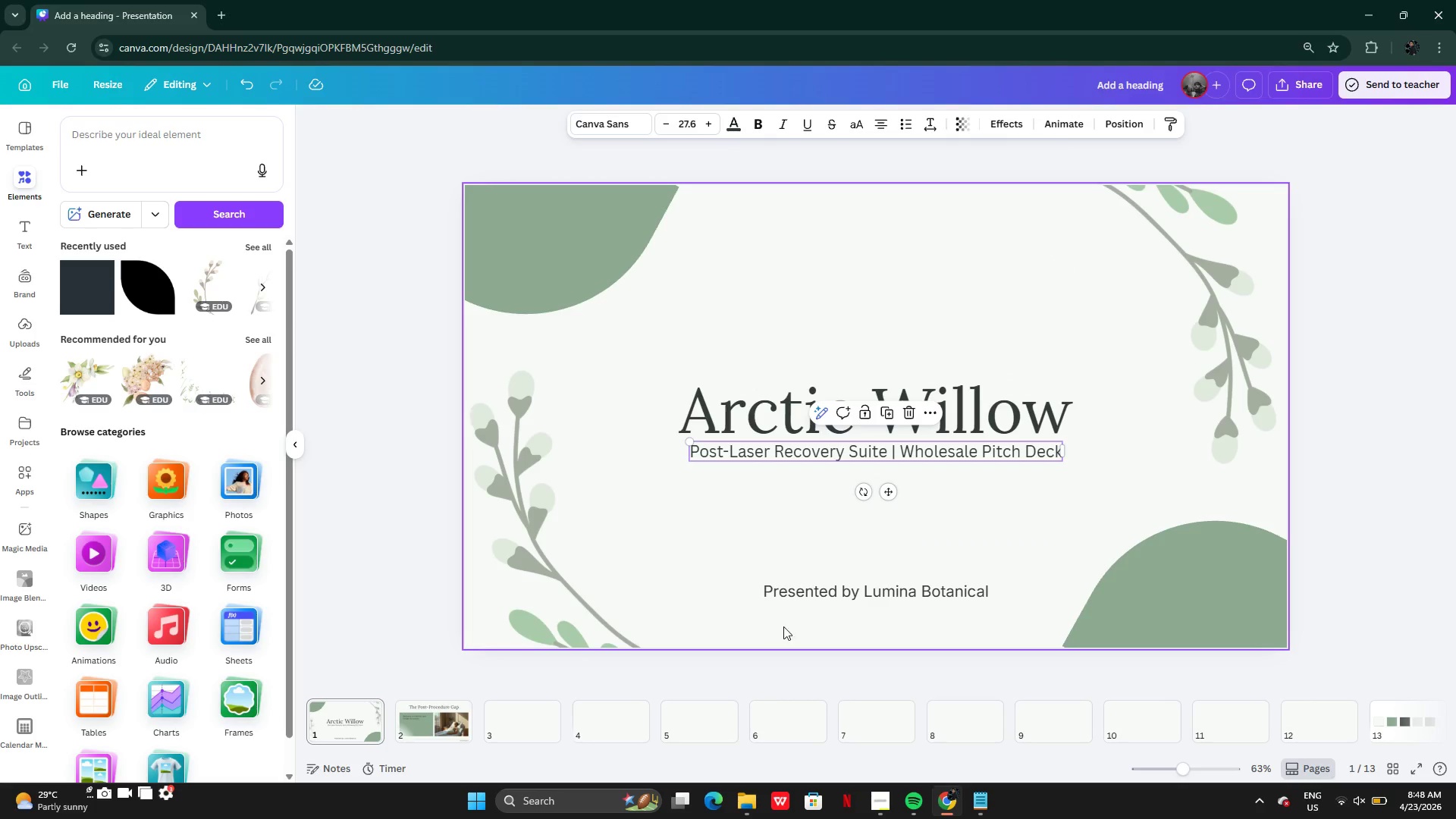 
left_click([798, 601])
 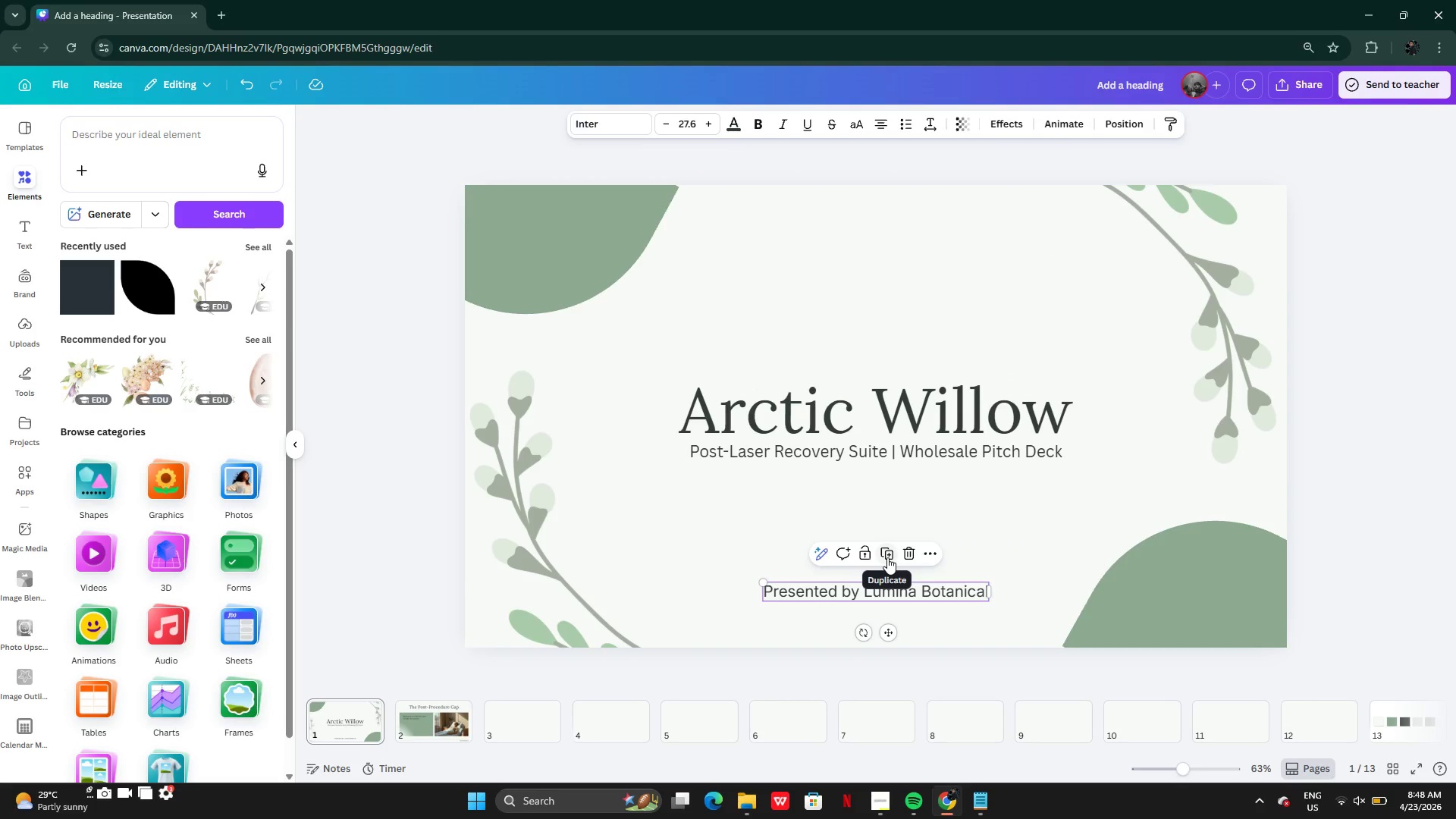 
left_click([887, 557])
 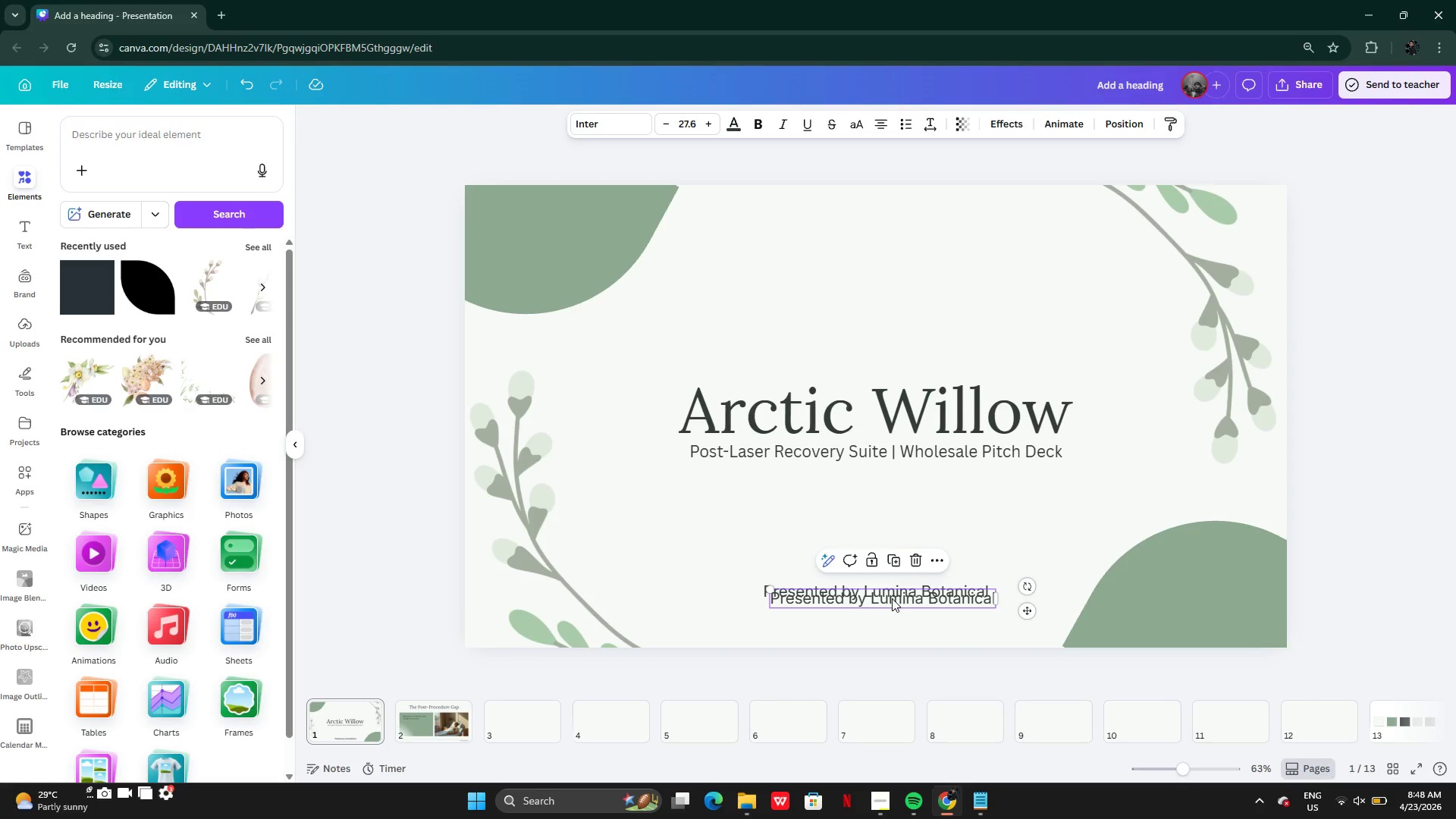 
left_click_drag(start_coordinate=[891, 599], to_coordinate=[463, 709])
 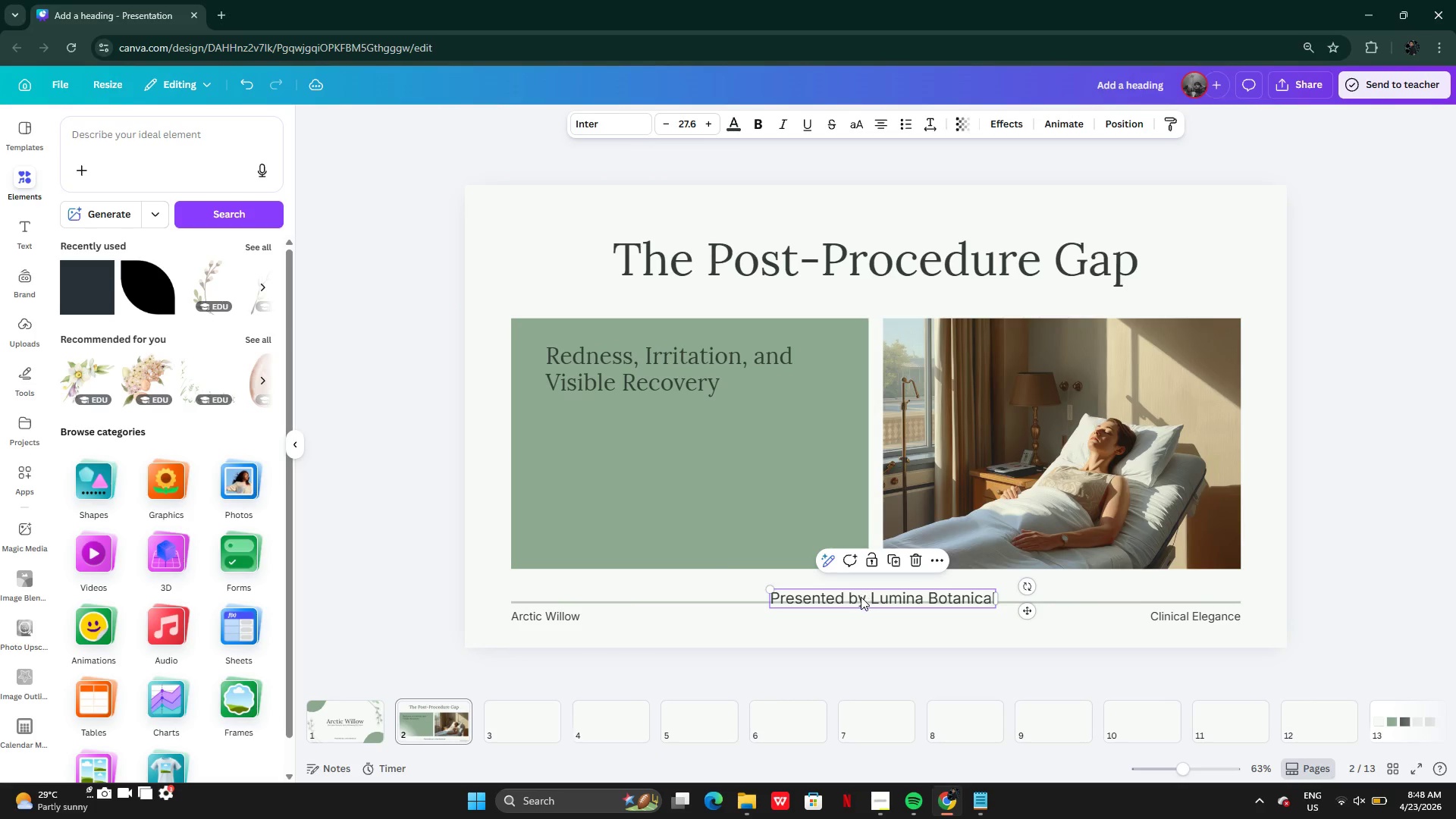 
left_click_drag(start_coordinate=[859, 598], to_coordinate=[631, 423])
 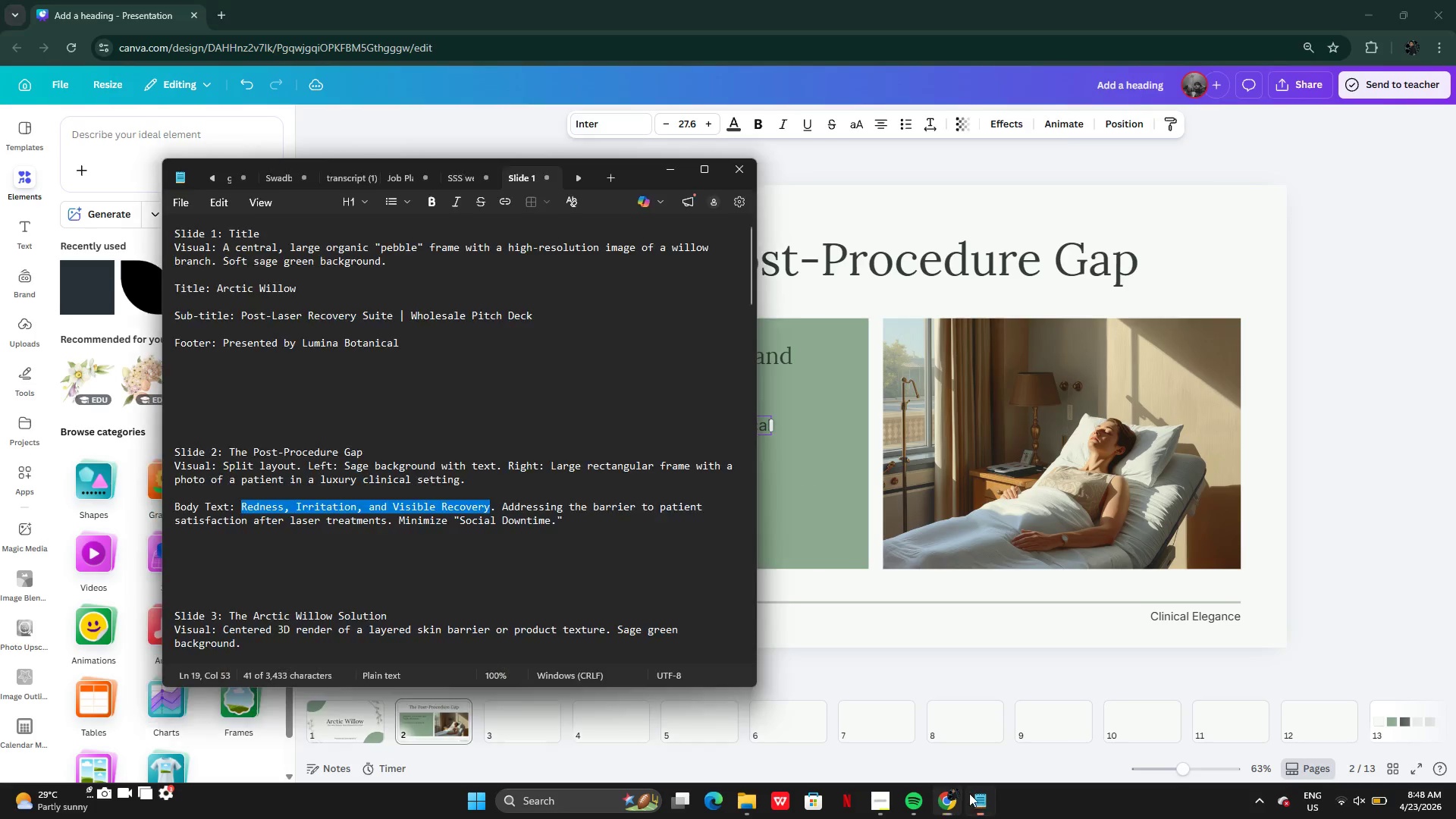 
left_click([407, 540])
 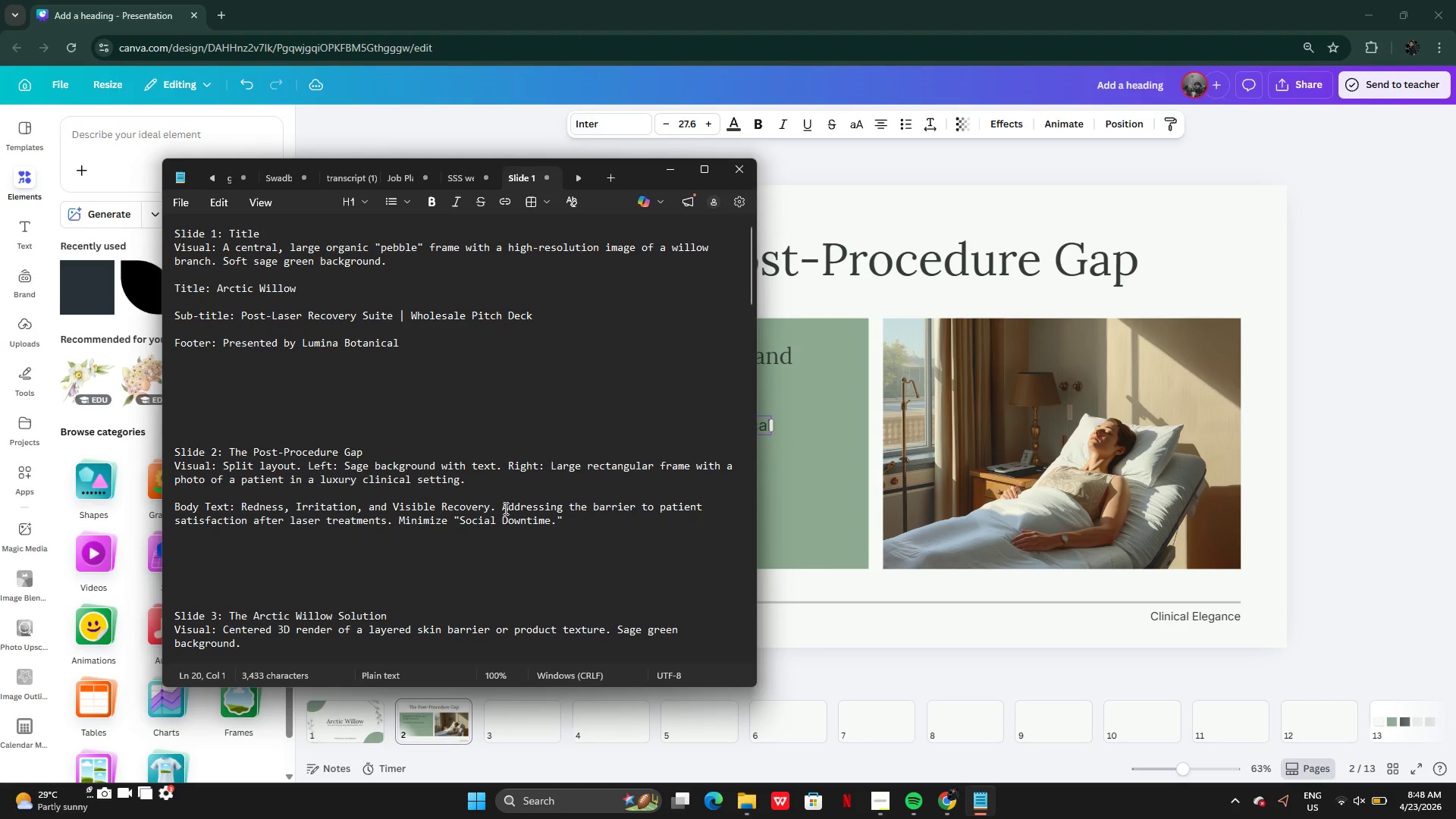 
left_click_drag(start_coordinate=[504, 508], to_coordinate=[390, 520])
 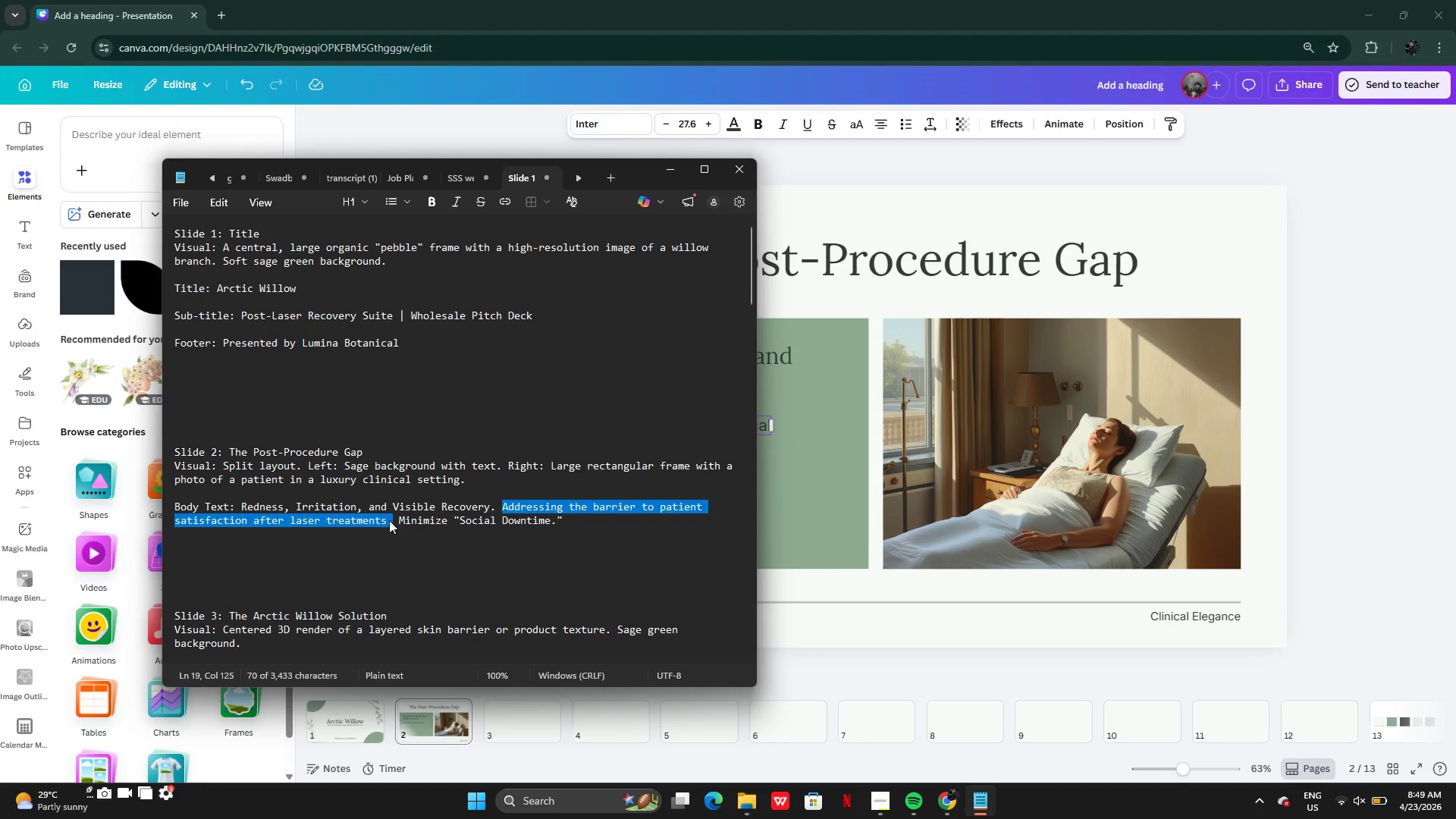 
key(Control+C)
 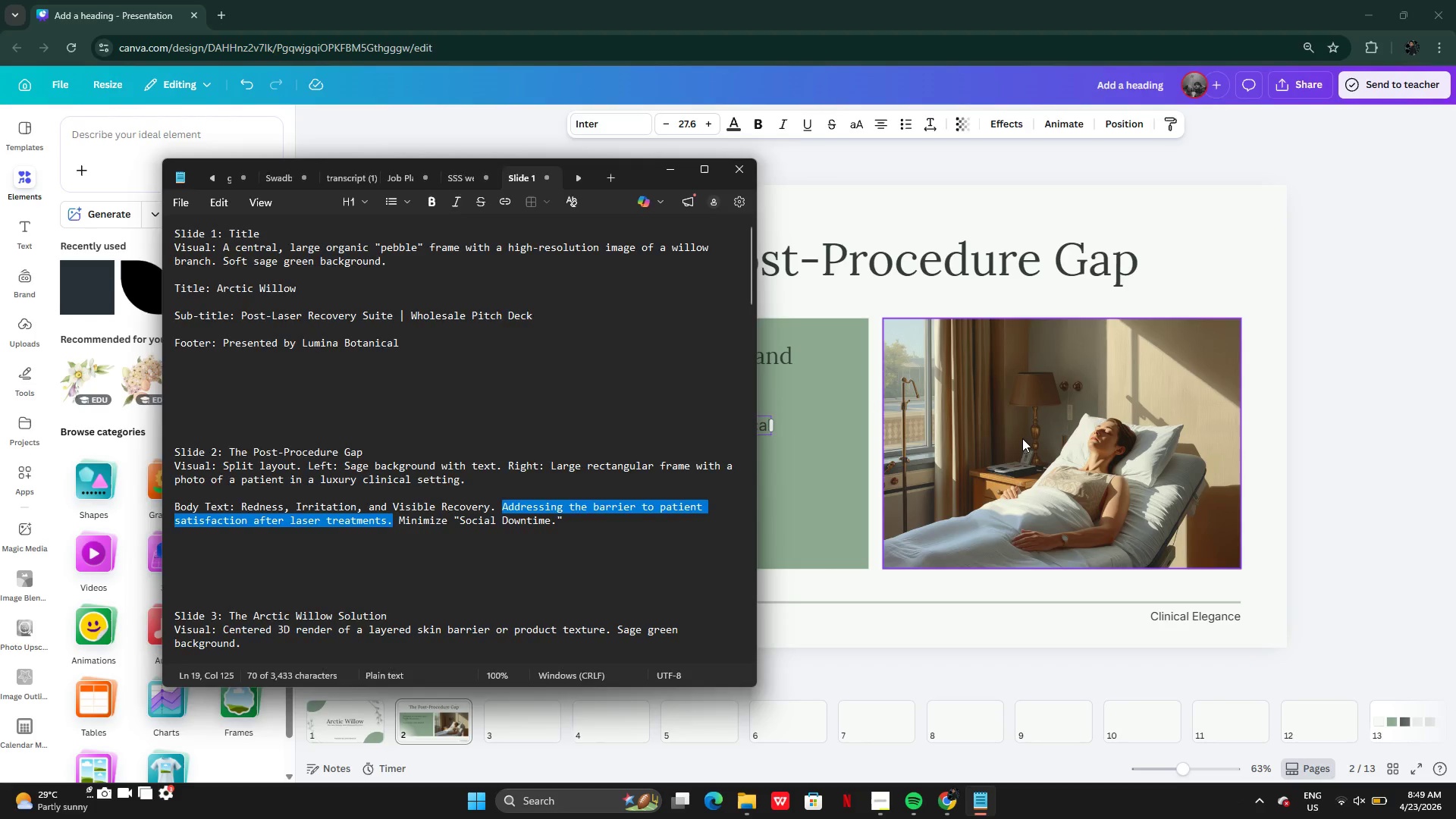 
left_click([1022, 438])
 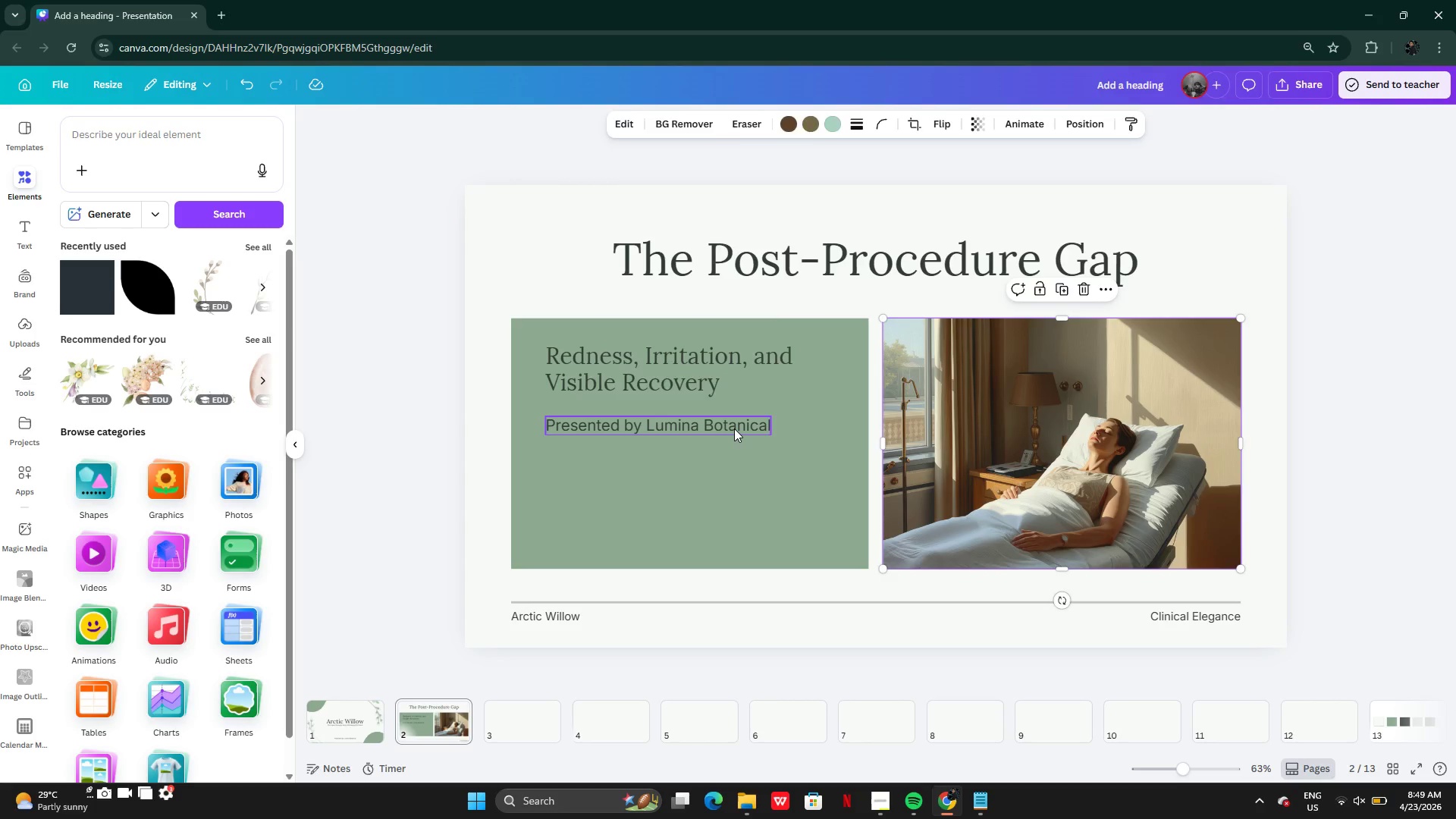 
double_click([734, 428])
 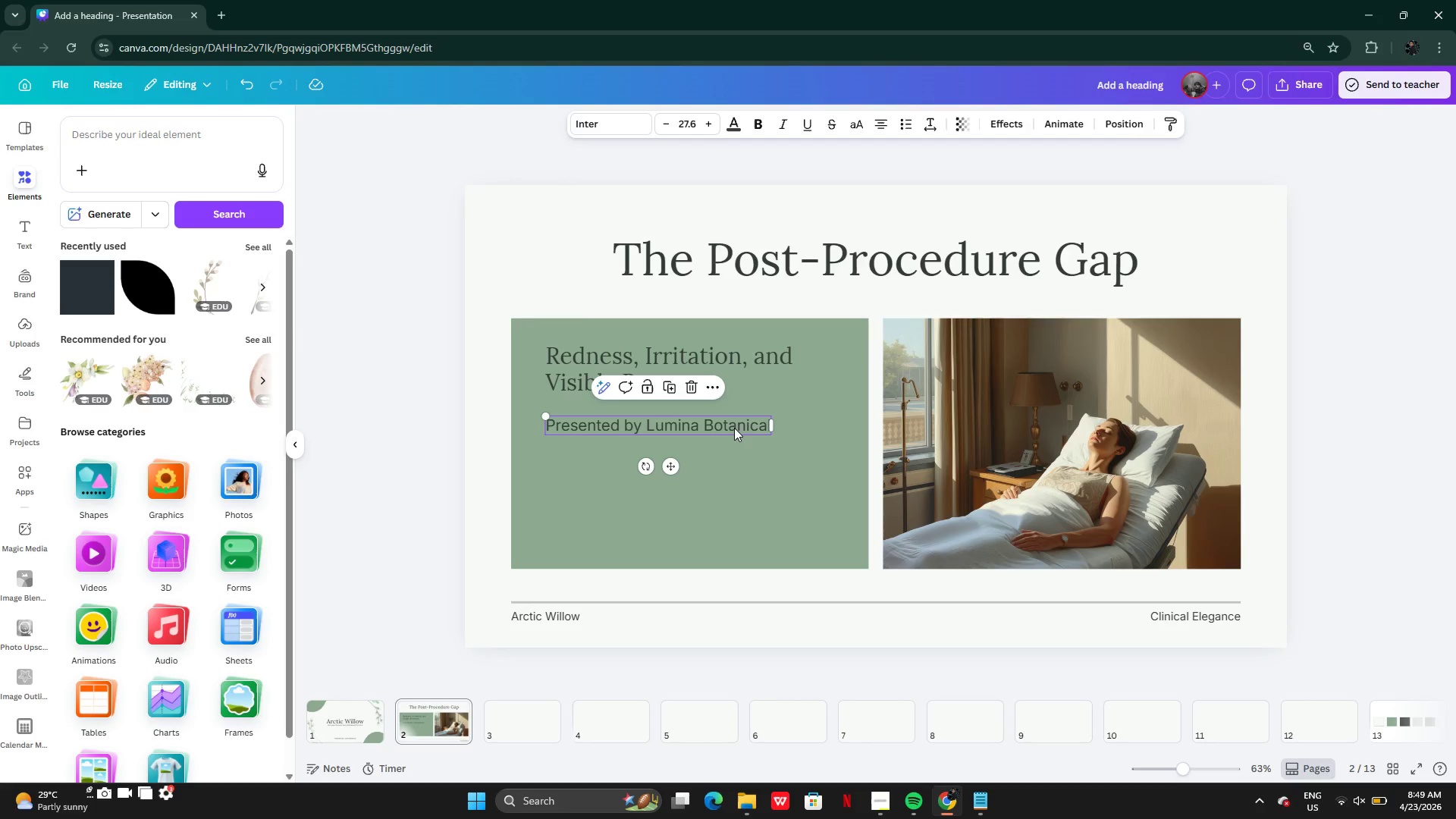 
key(Control+V)
 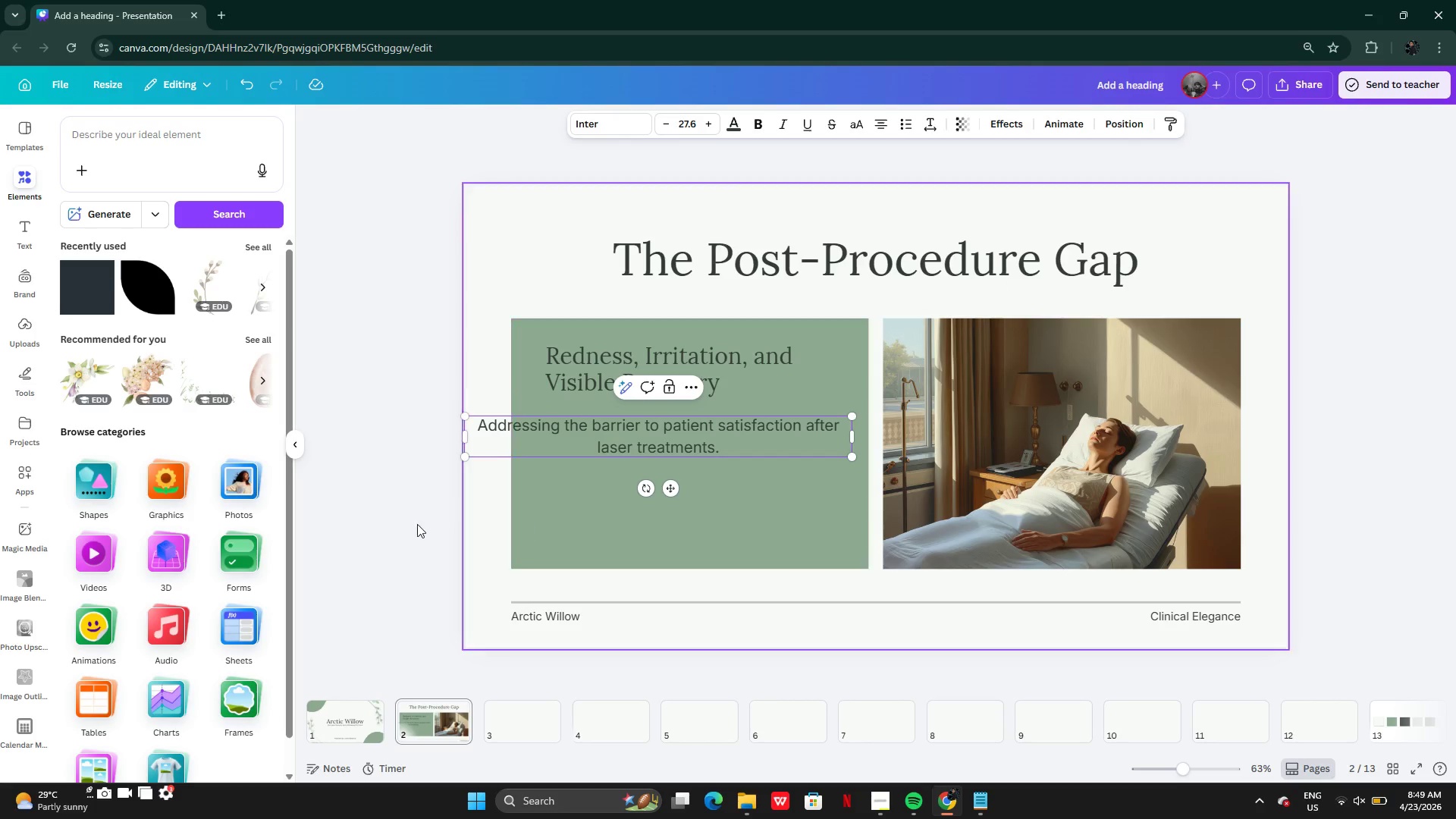 
left_click([402, 518])
 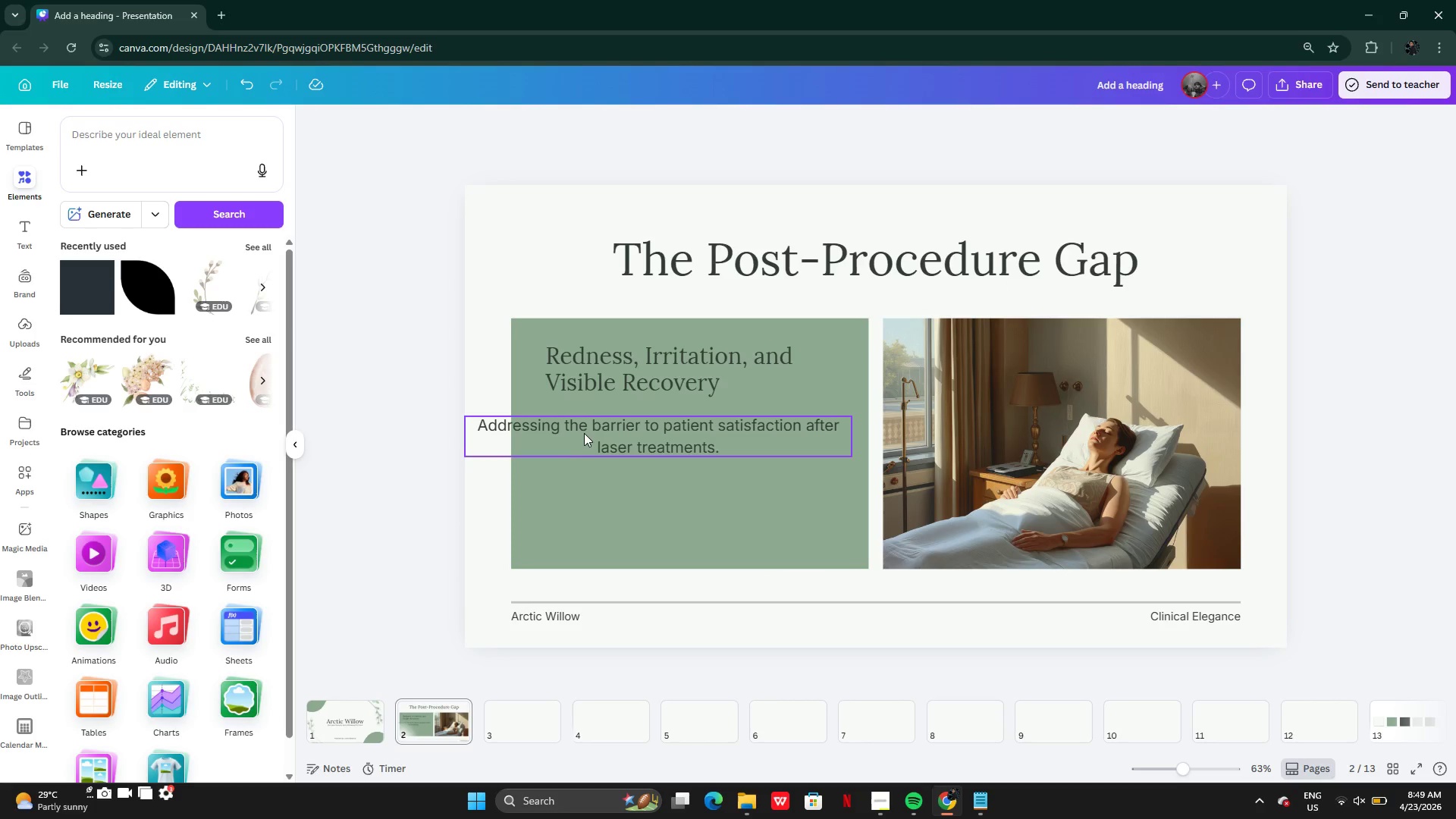 
left_click([585, 428])
 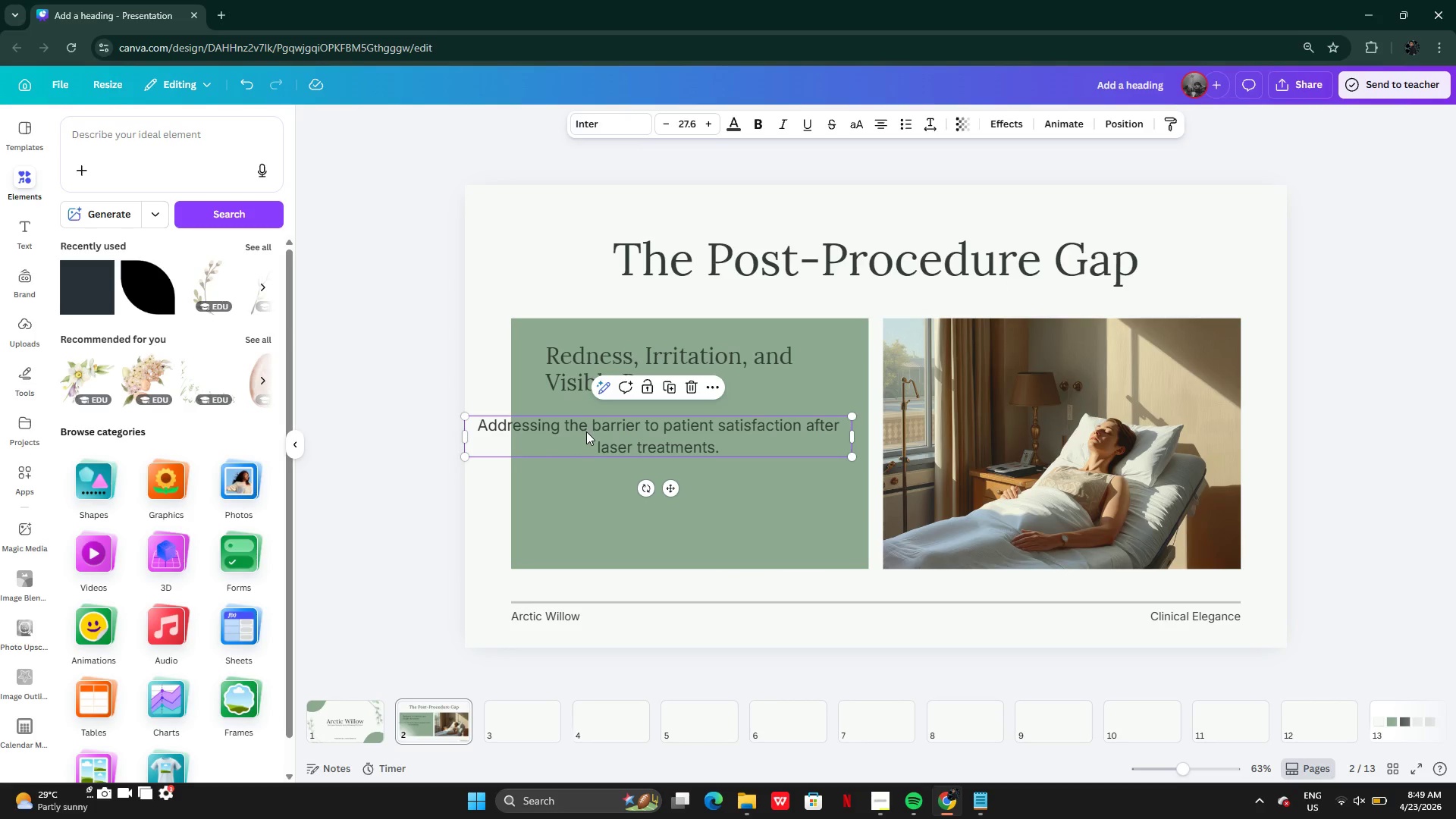 
left_click_drag(start_coordinate=[588, 431], to_coordinate=[667, 432])
 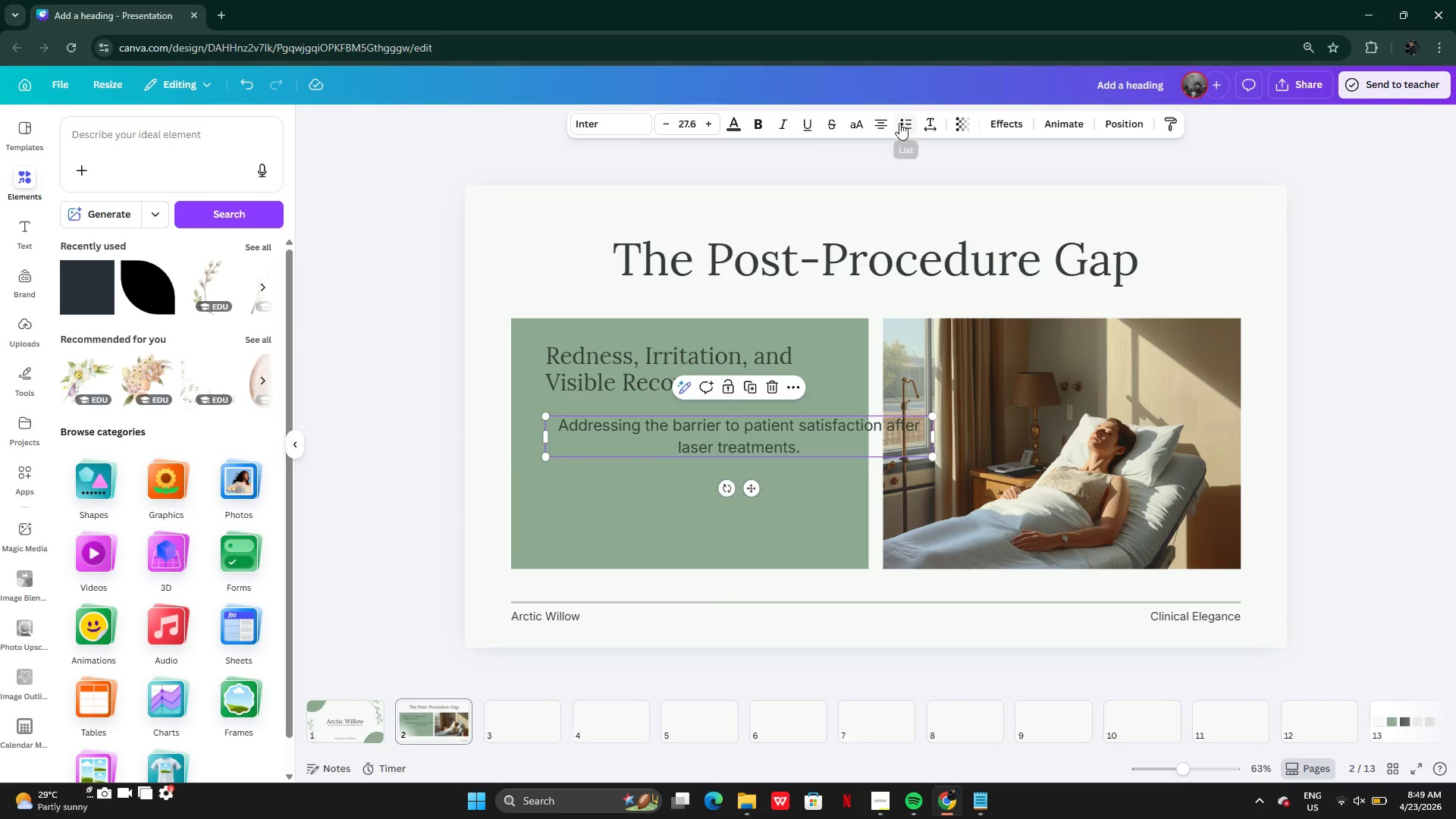 
left_click([886, 121])
 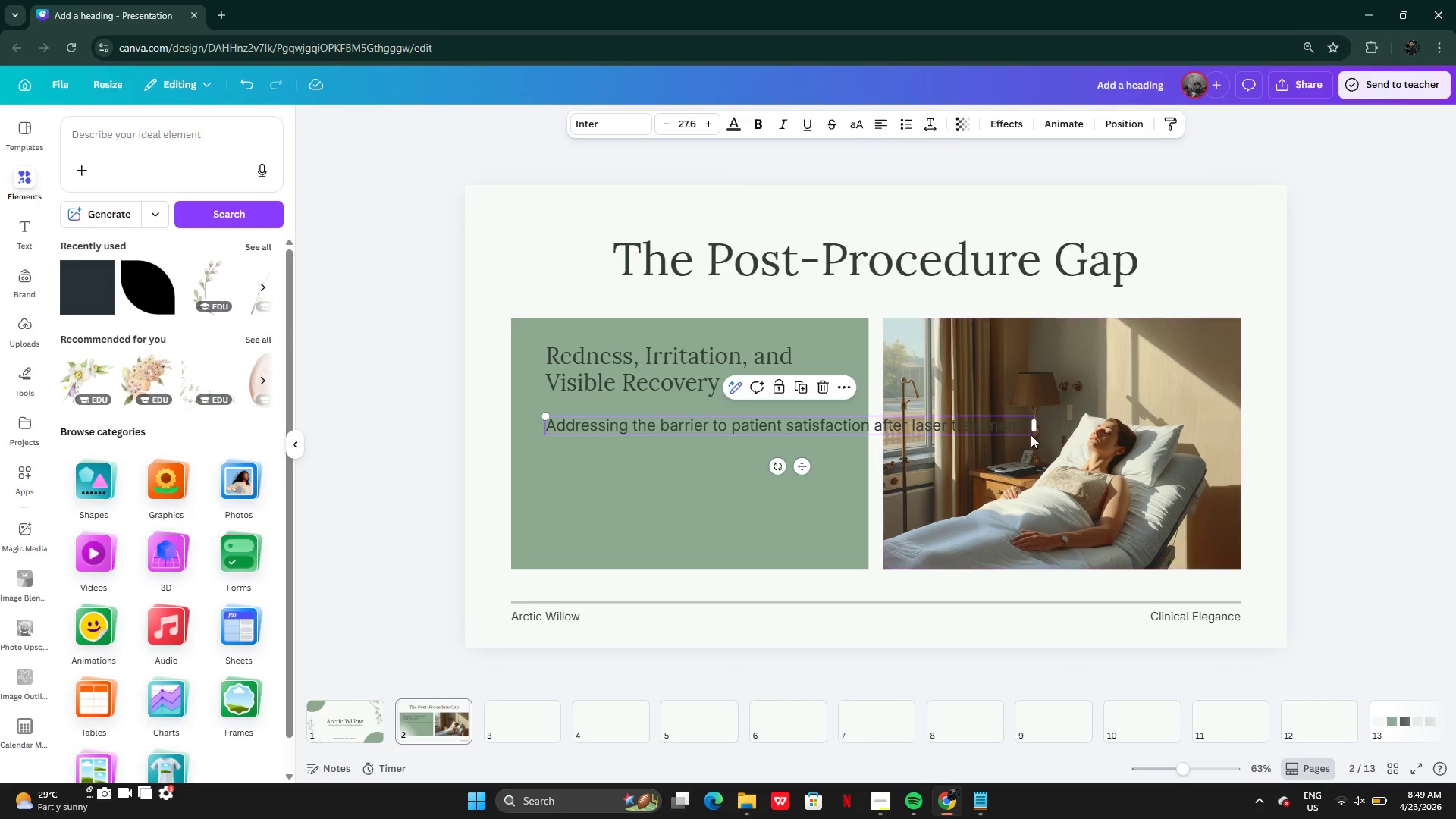 
left_click_drag(start_coordinate=[1042, 428], to_coordinate=[822, 423])
 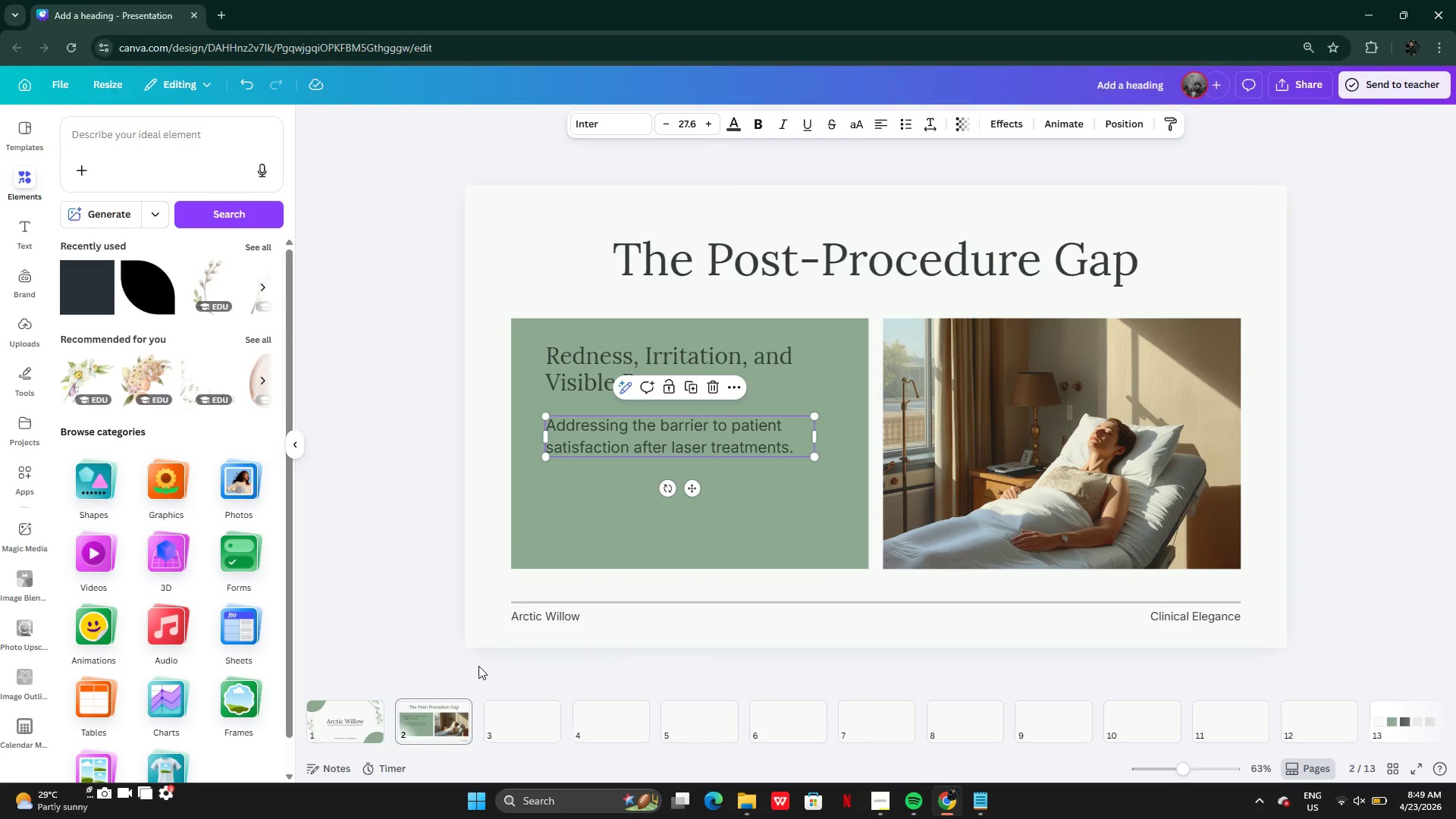 
wait(11.08)
 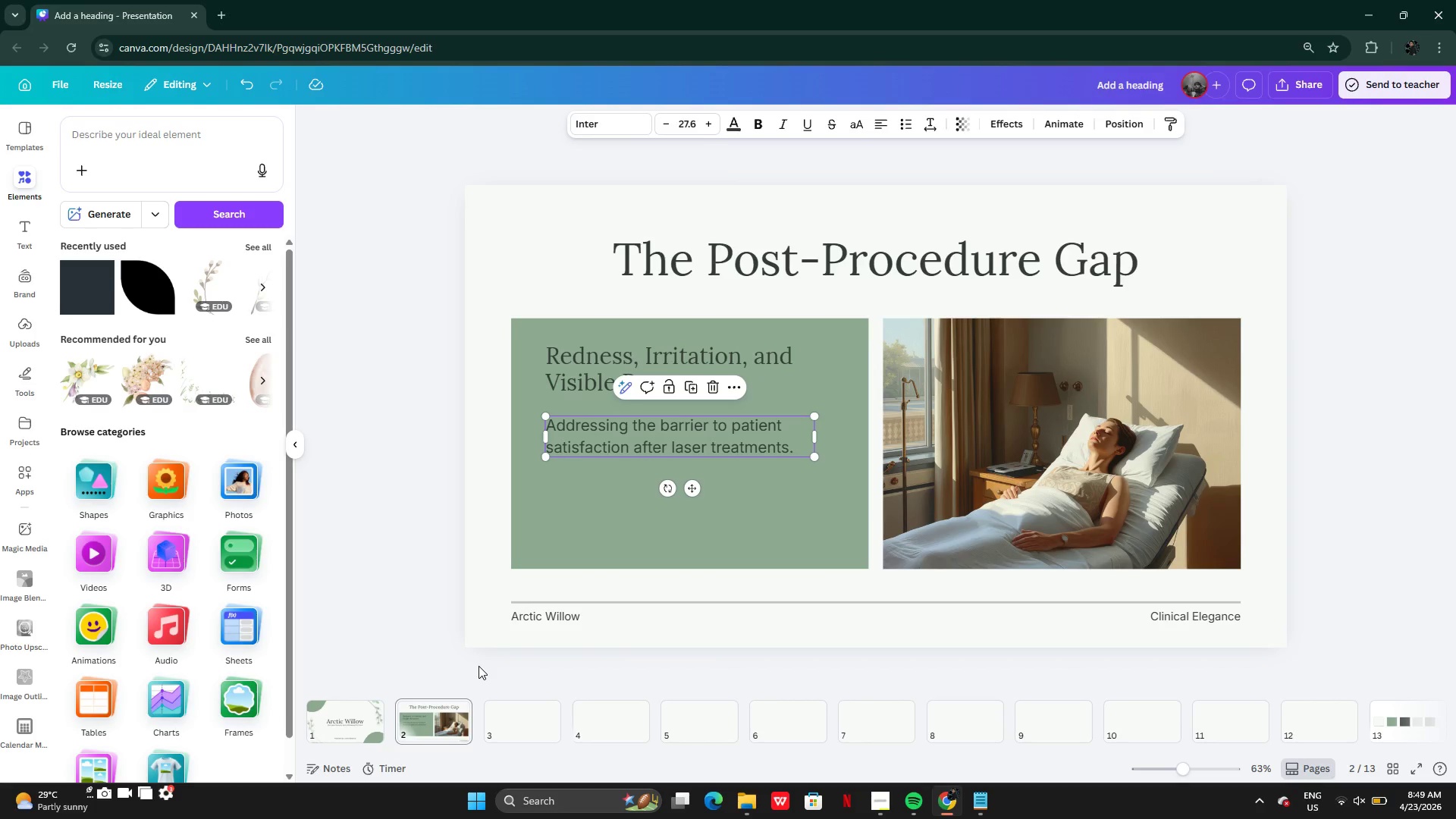 
left_click([445, 483])
 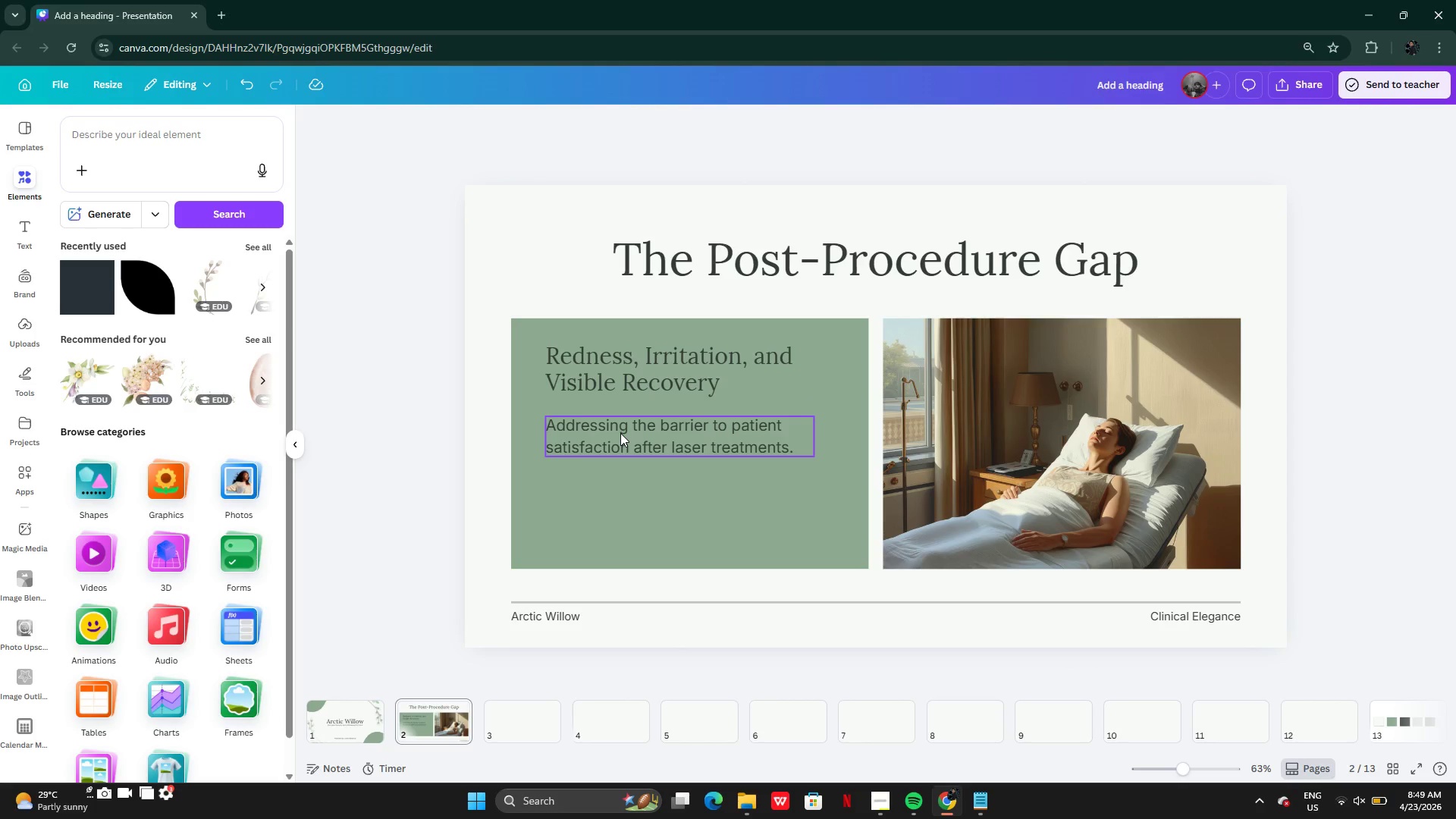 
wait(7.53)
 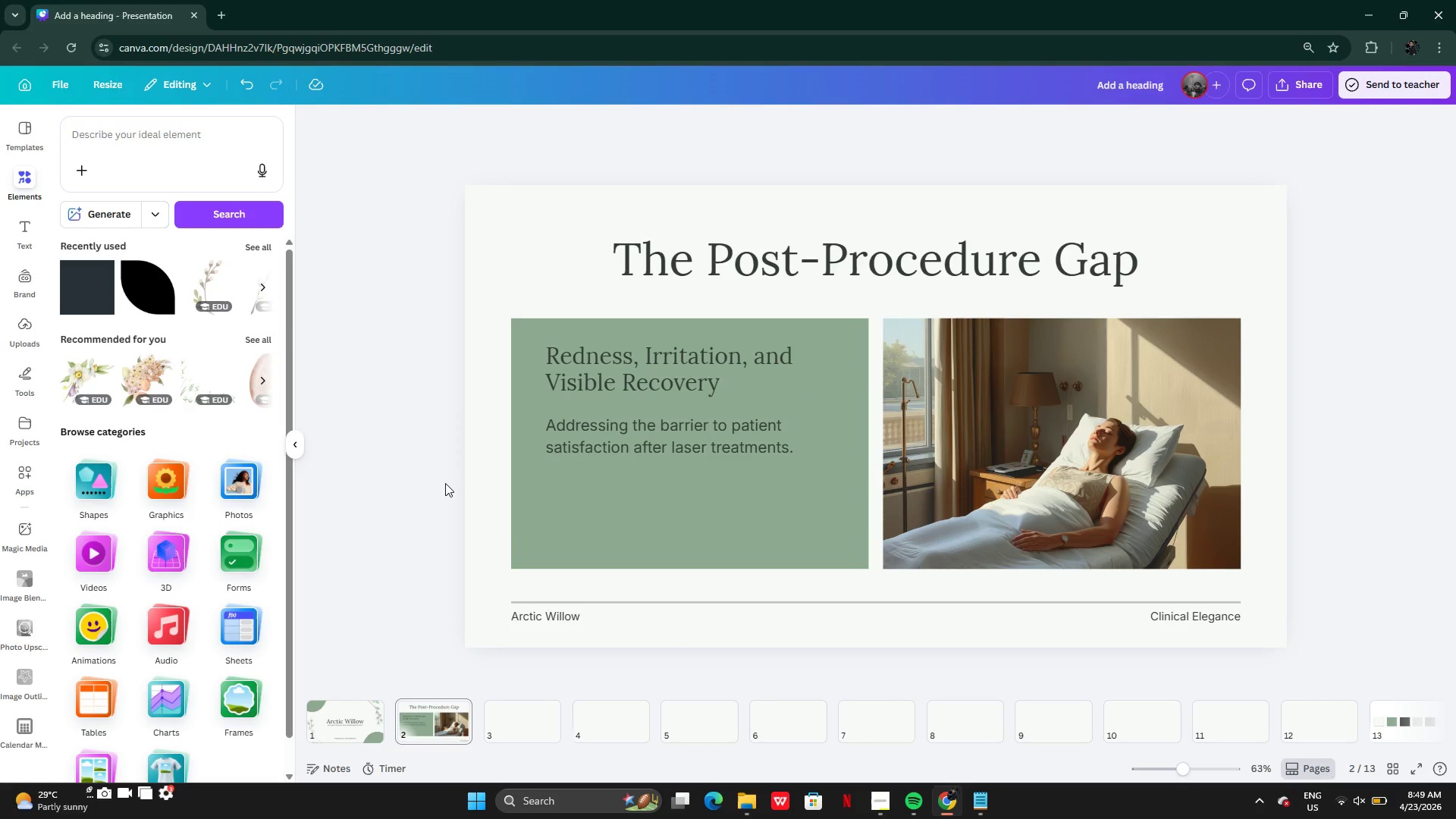 
hold_key(key=AltLeft, duration=0.53)
left_click_drag(start_coordinate=[620, 433], to_coordinate=[633, 479])
 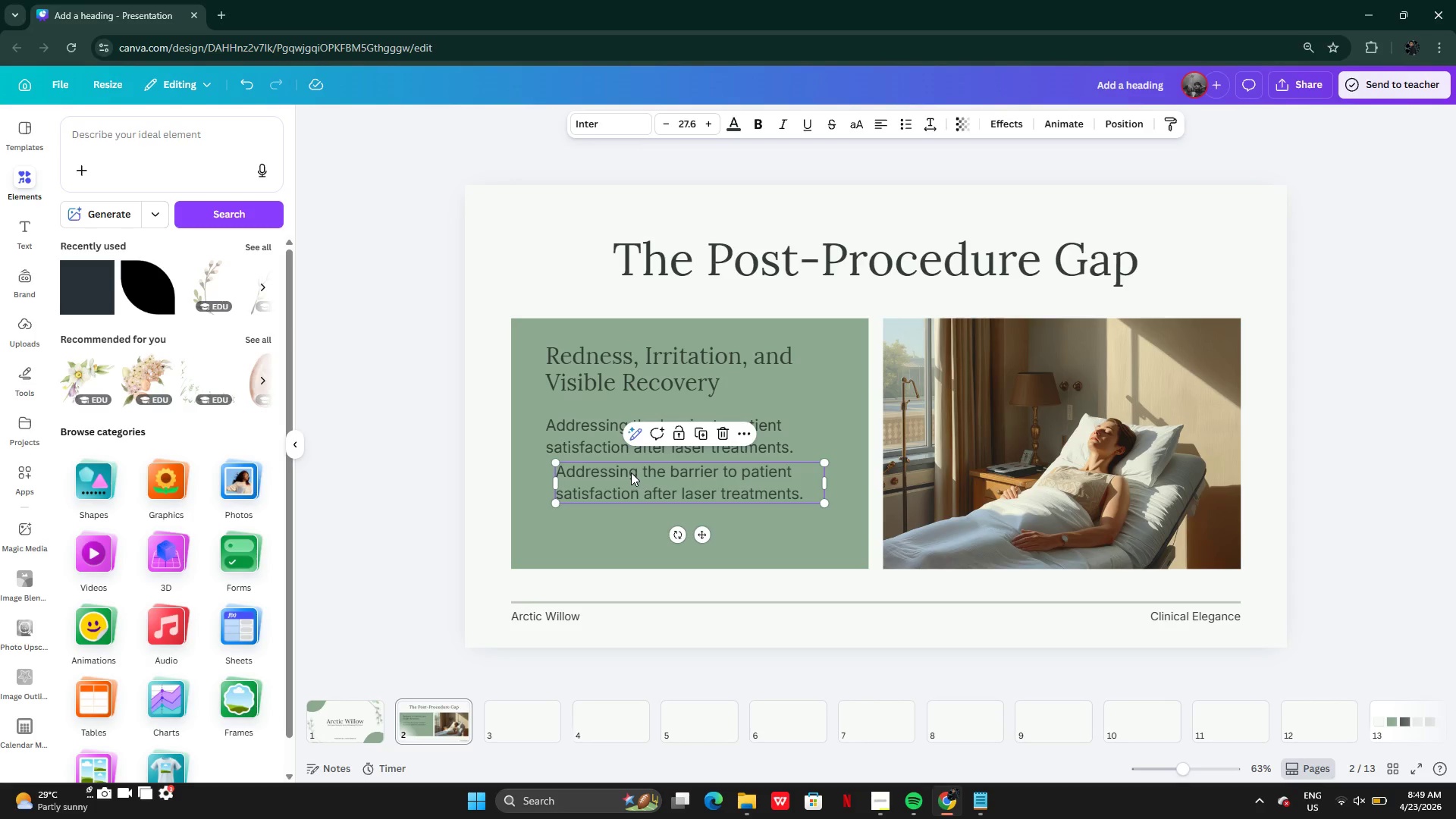 
left_click_drag(start_coordinate=[630, 472], to_coordinate=[621, 487])
 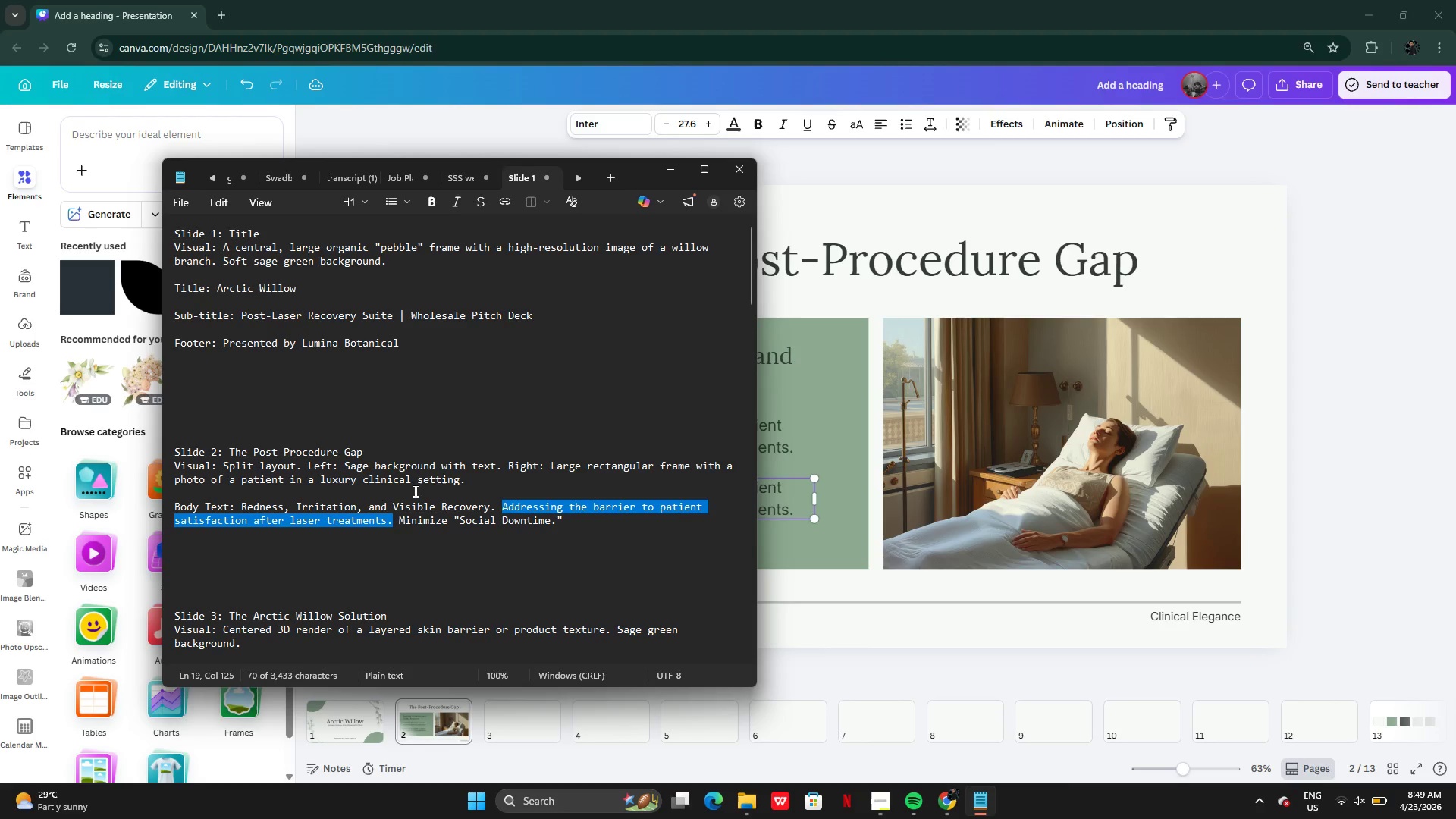 
left_click([392, 549])
 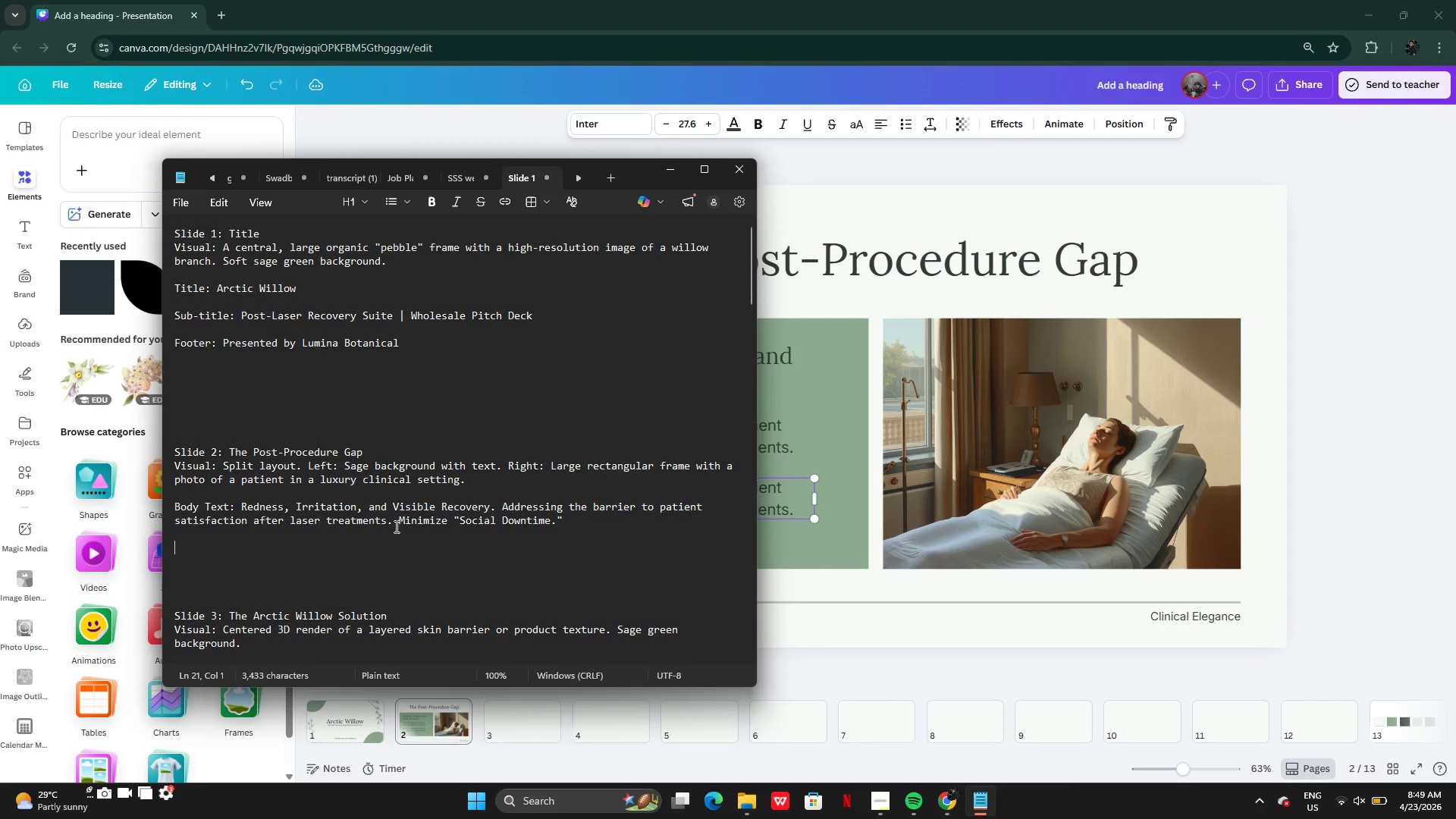 
left_click_drag(start_coordinate=[395, 525], to_coordinate=[564, 522])
 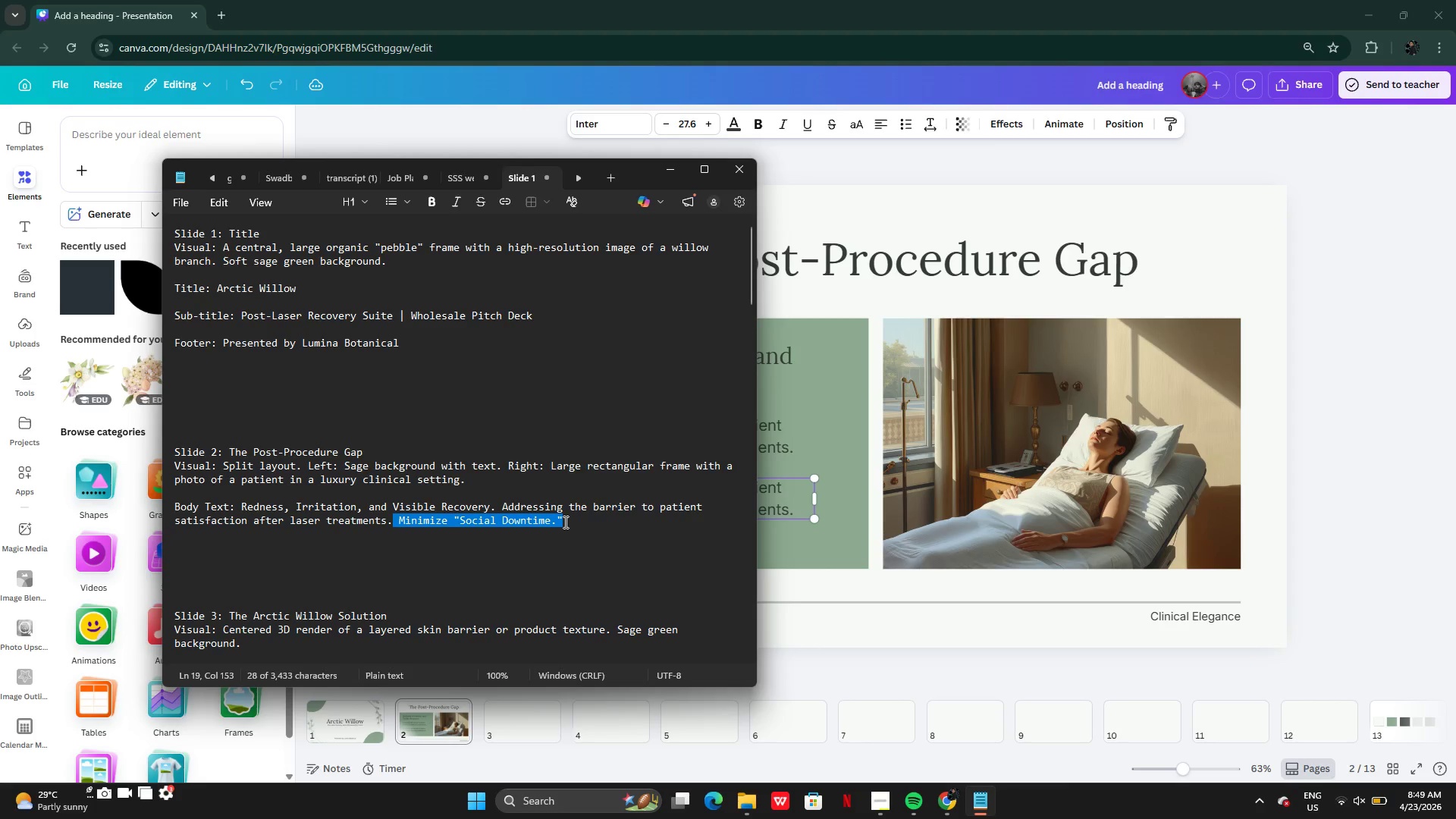 
key(Control+C)
 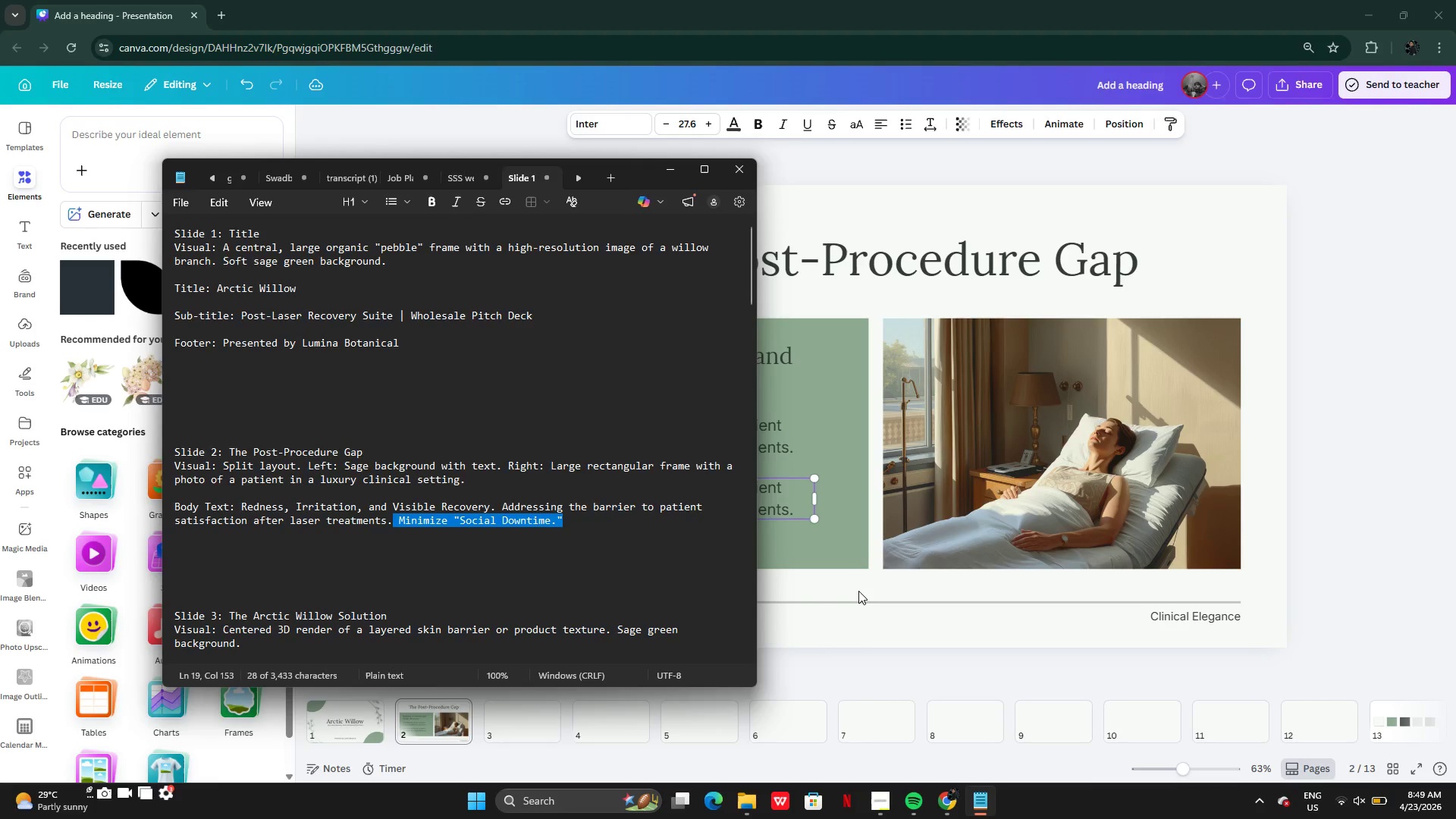 
left_click([860, 591])
 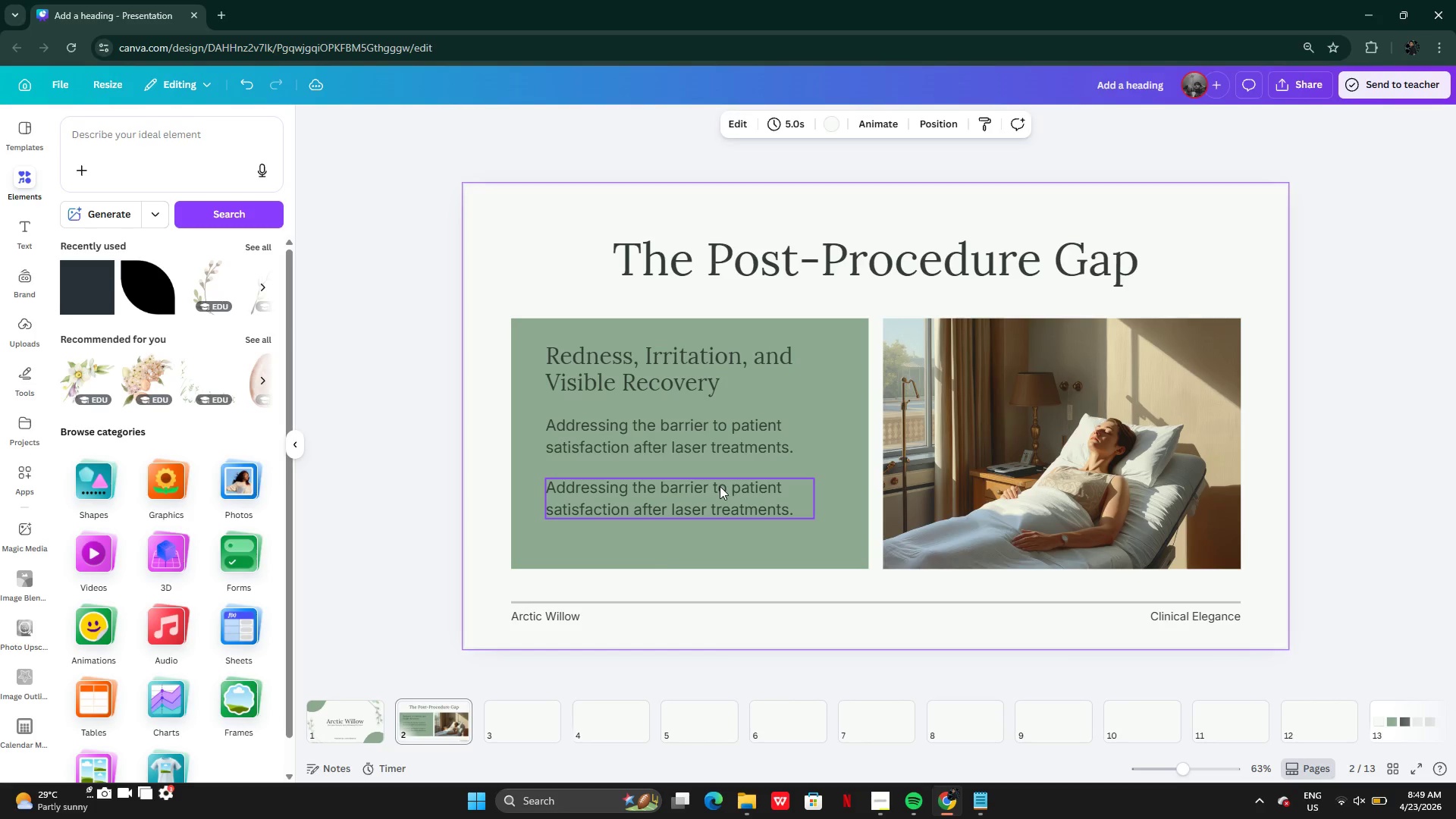 
double_click([720, 486])
 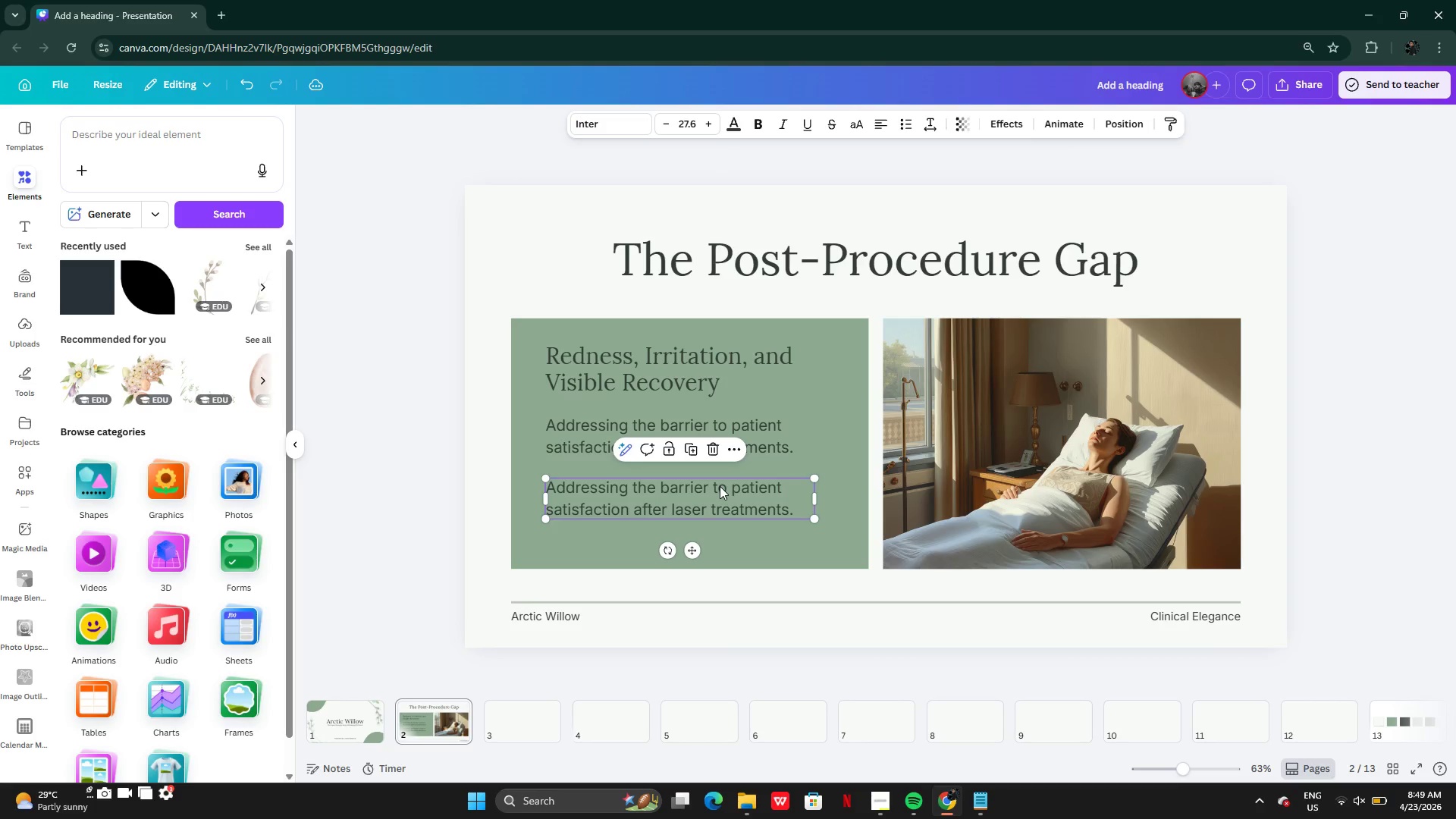 
key(Control+V)
 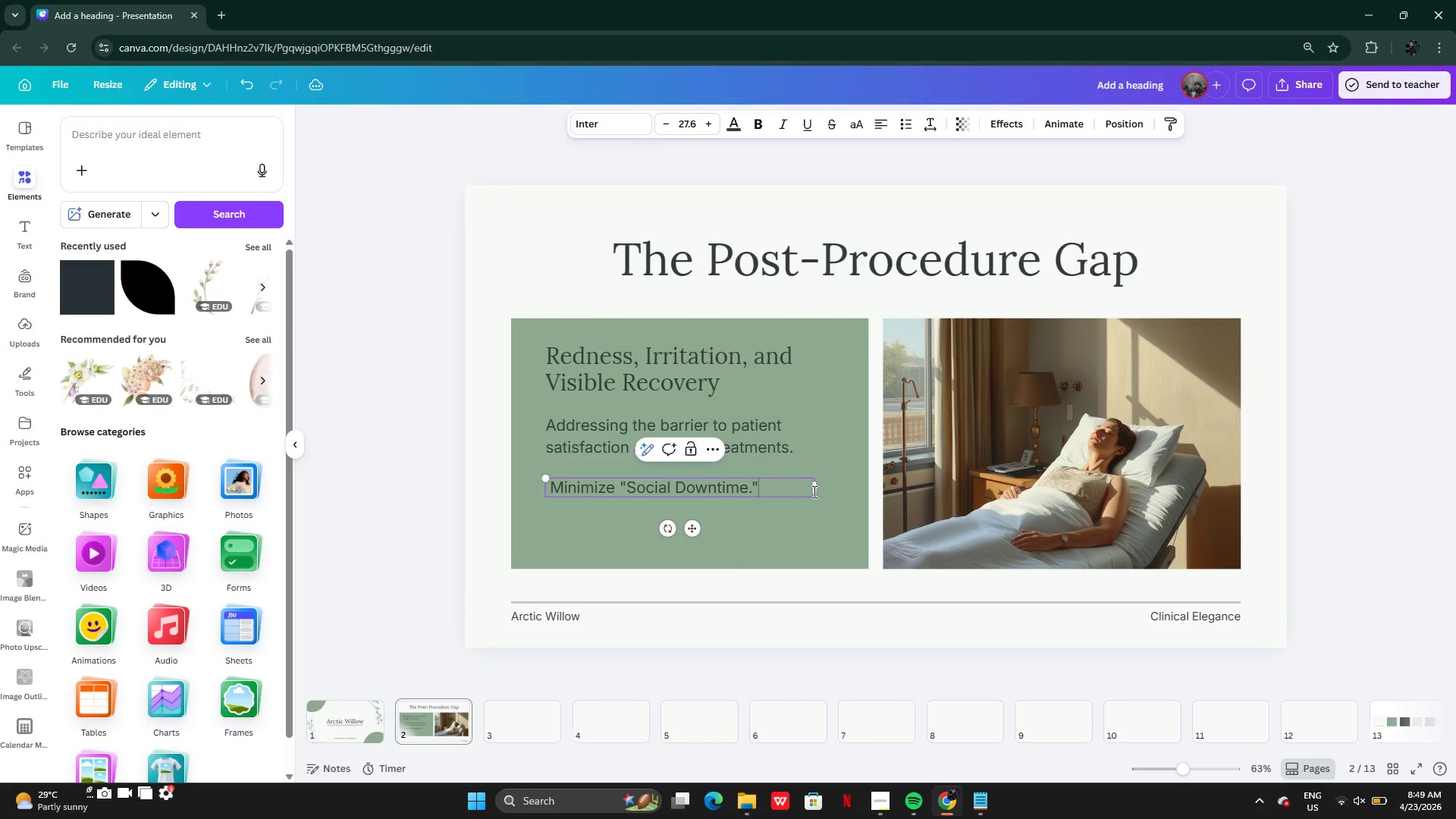 
left_click_drag(start_coordinate=[814, 485], to_coordinate=[761, 483])
 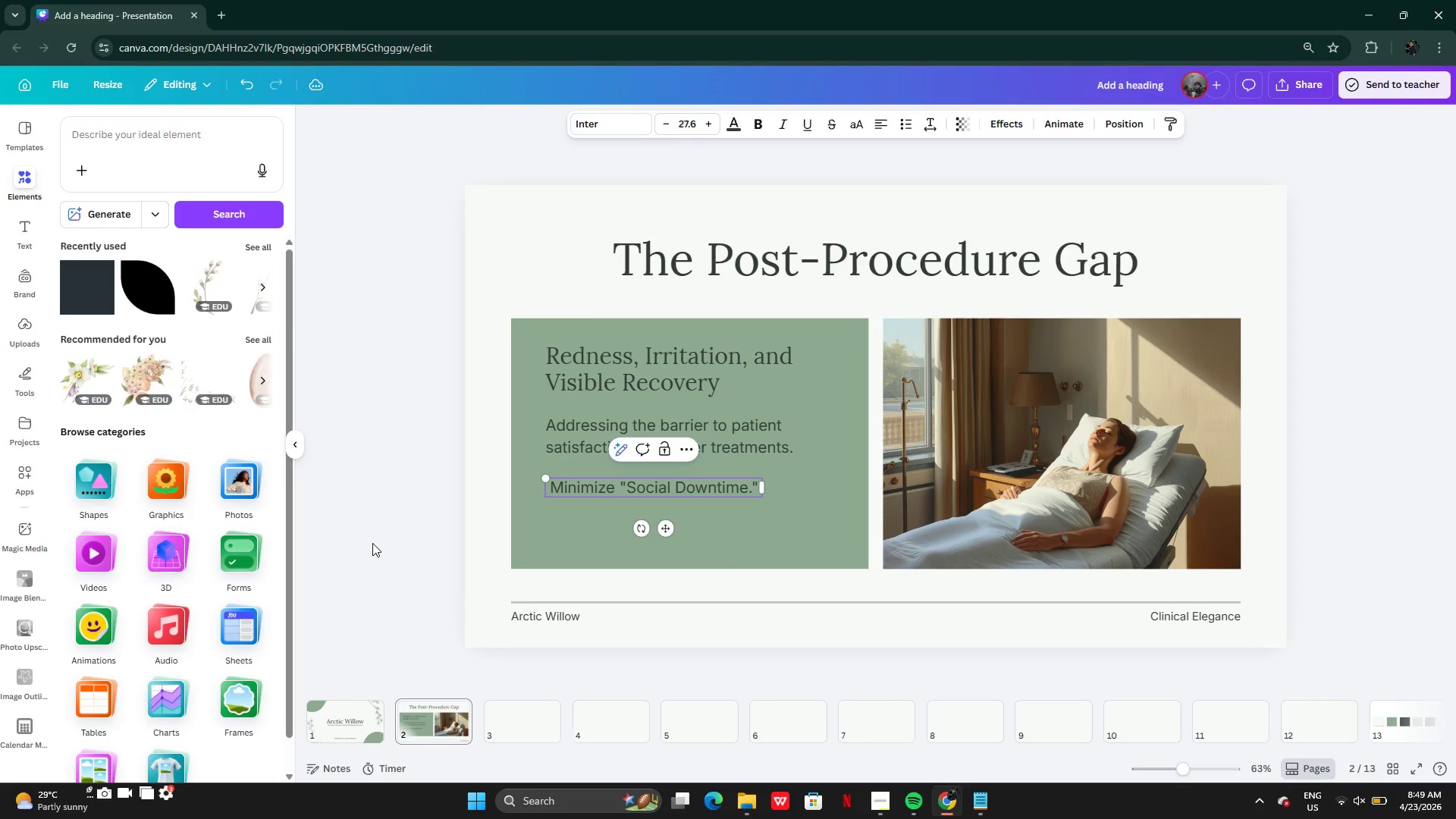 
left_click([372, 543])
 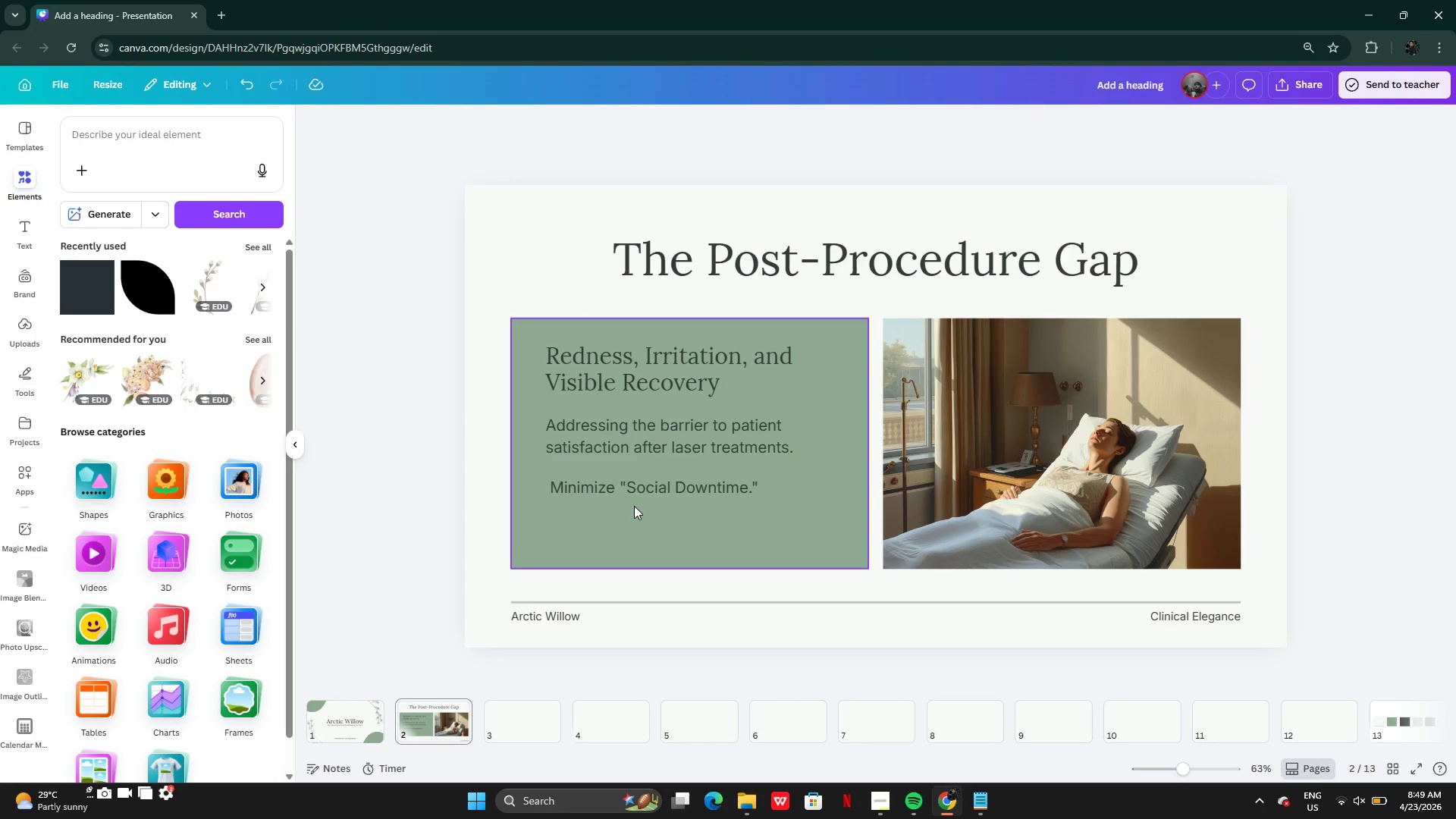 
left_click([631, 491])
 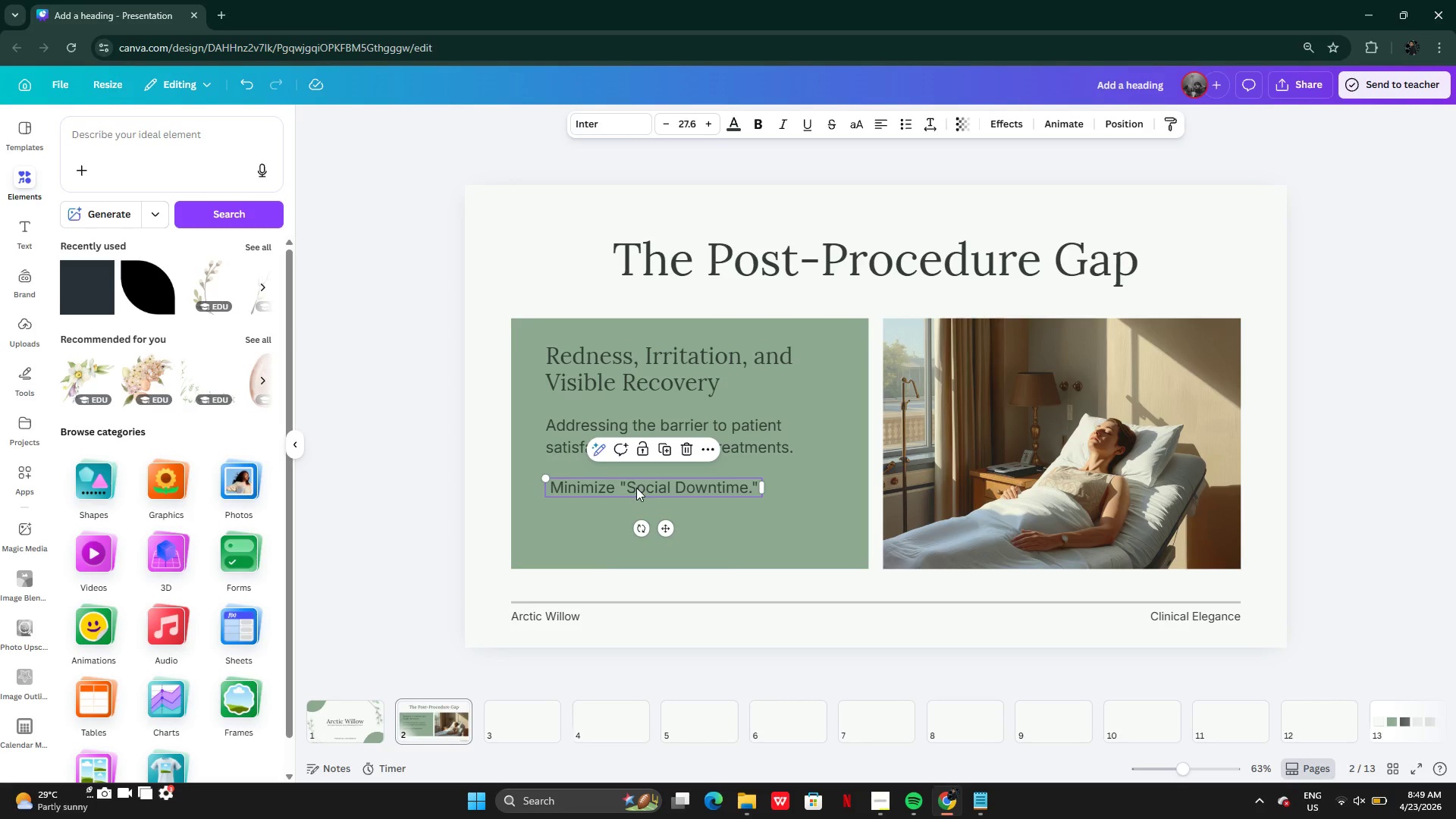 
left_click_drag(start_coordinate=[636, 488], to_coordinate=[639, 495])
 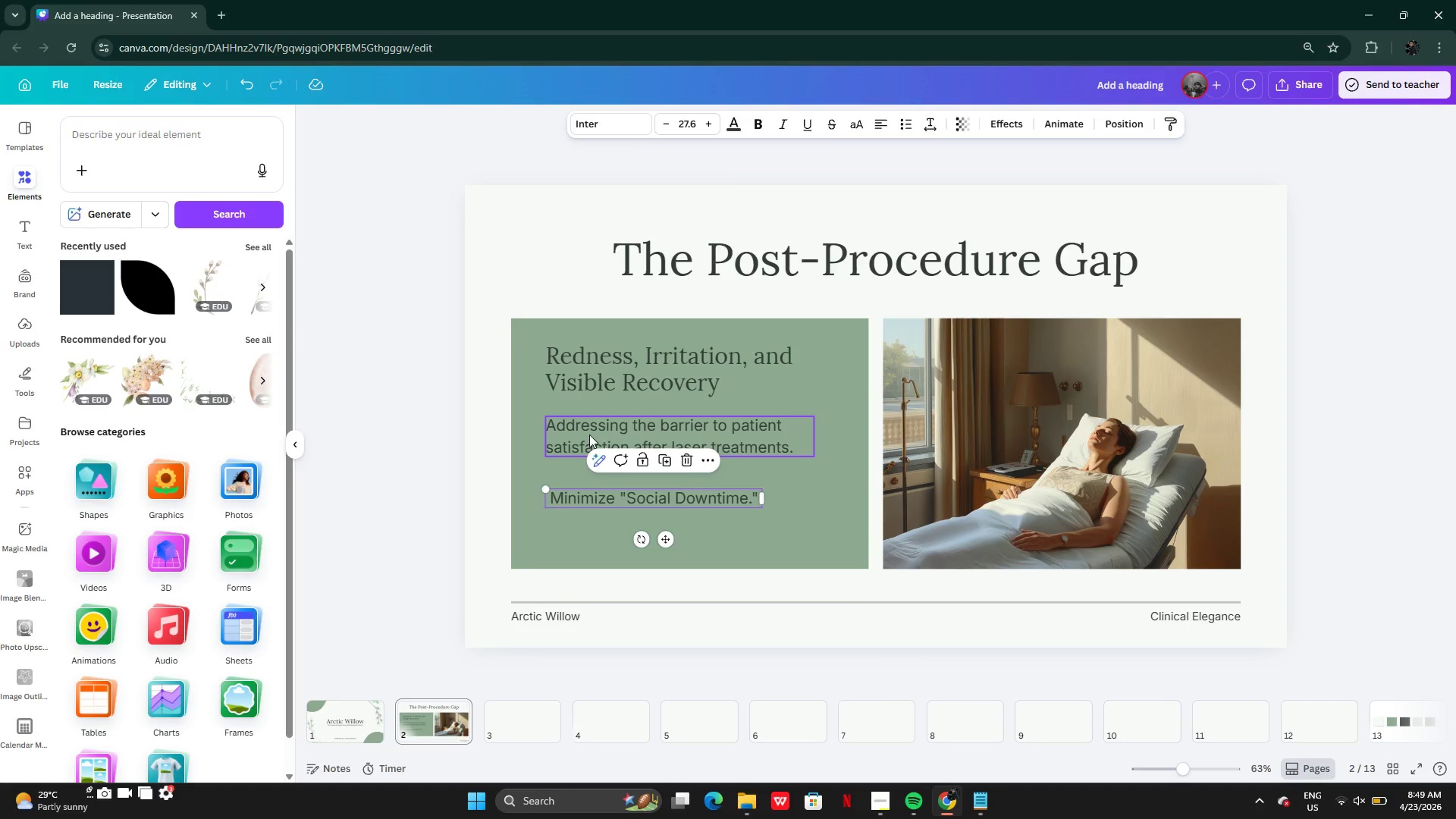 
left_click([585, 433])
 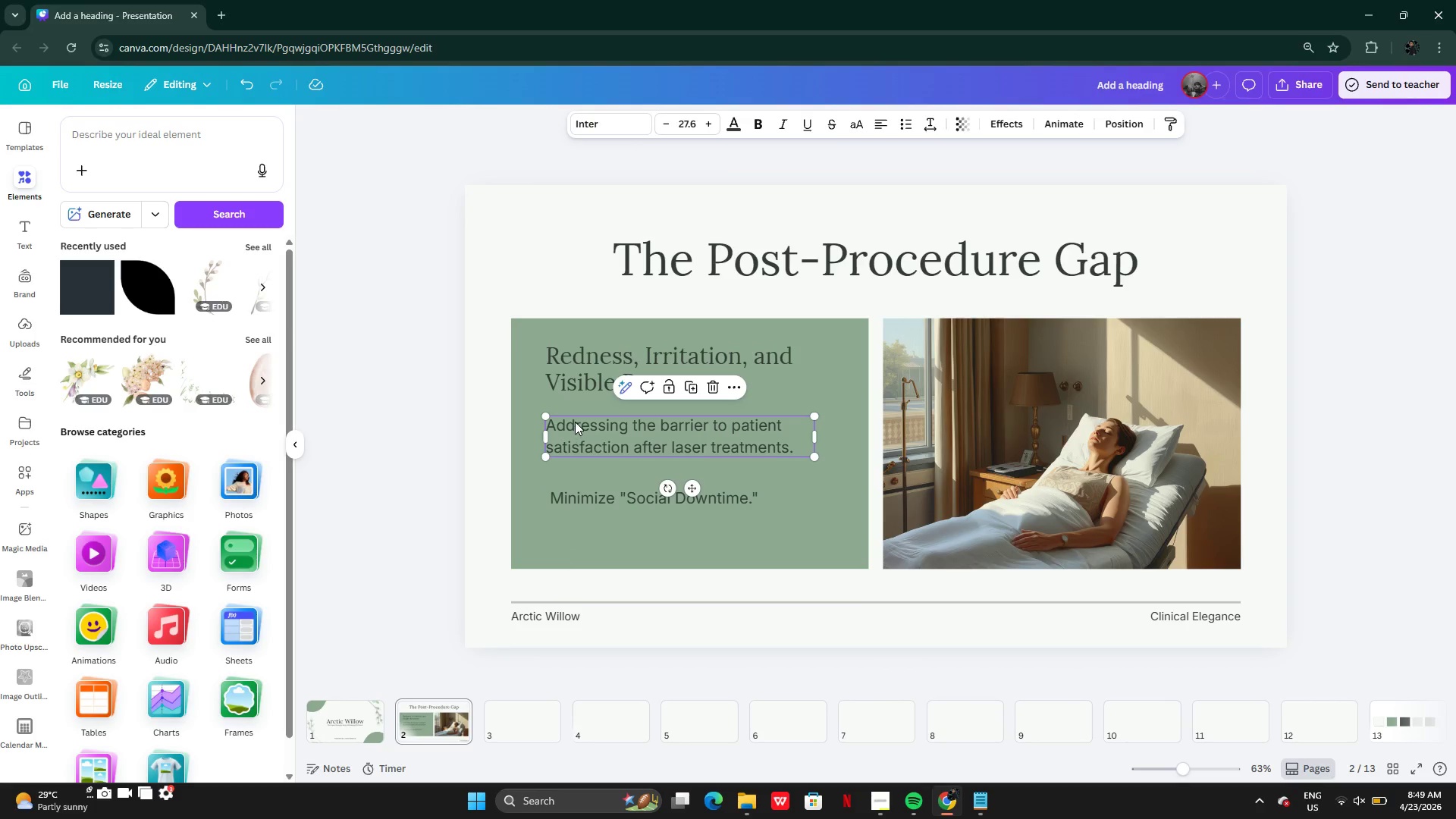 
left_click_drag(start_coordinate=[582, 421], to_coordinate=[582, 426])
 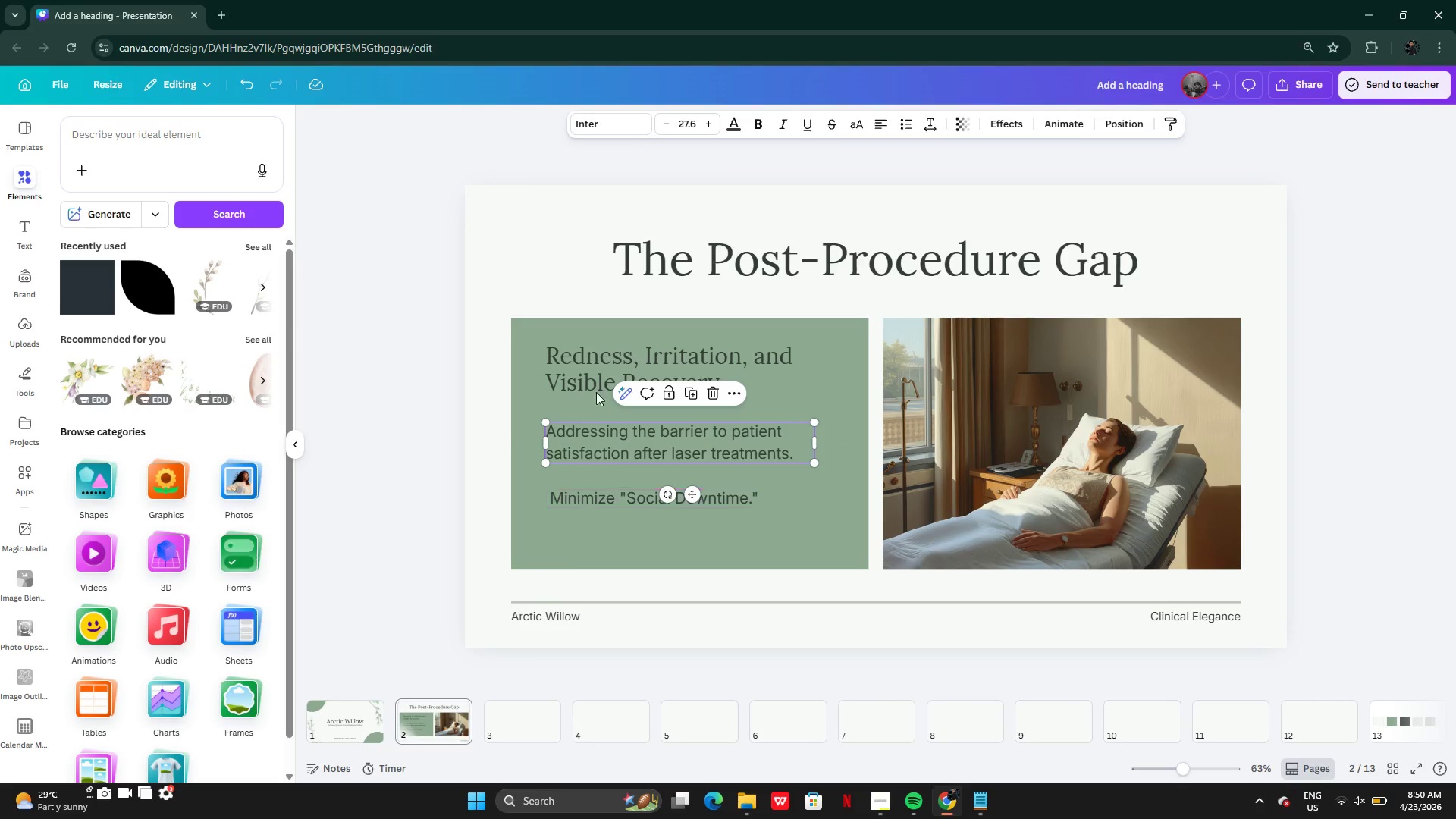 
left_click([594, 356])
 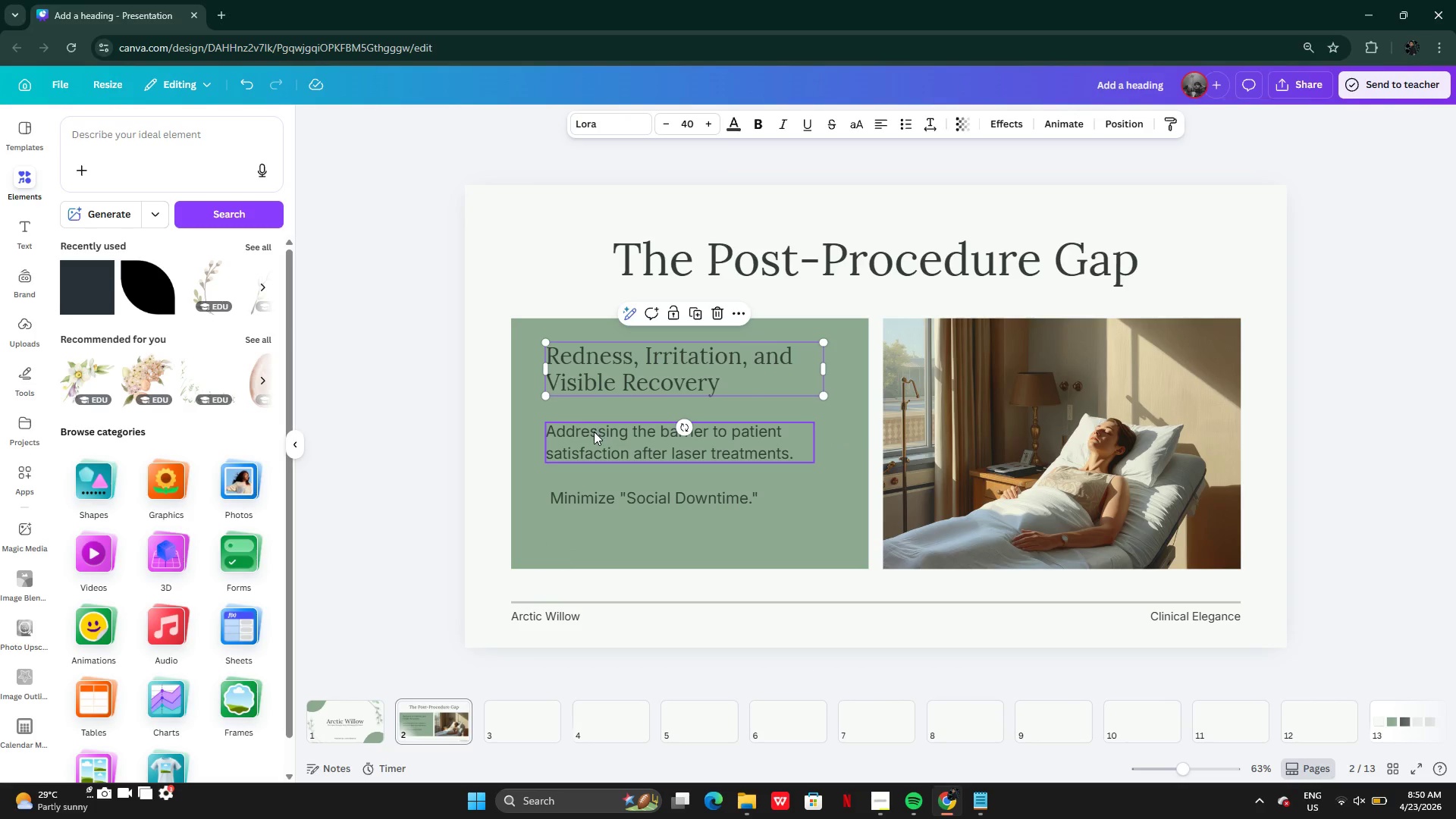 
left_click([594, 432])
 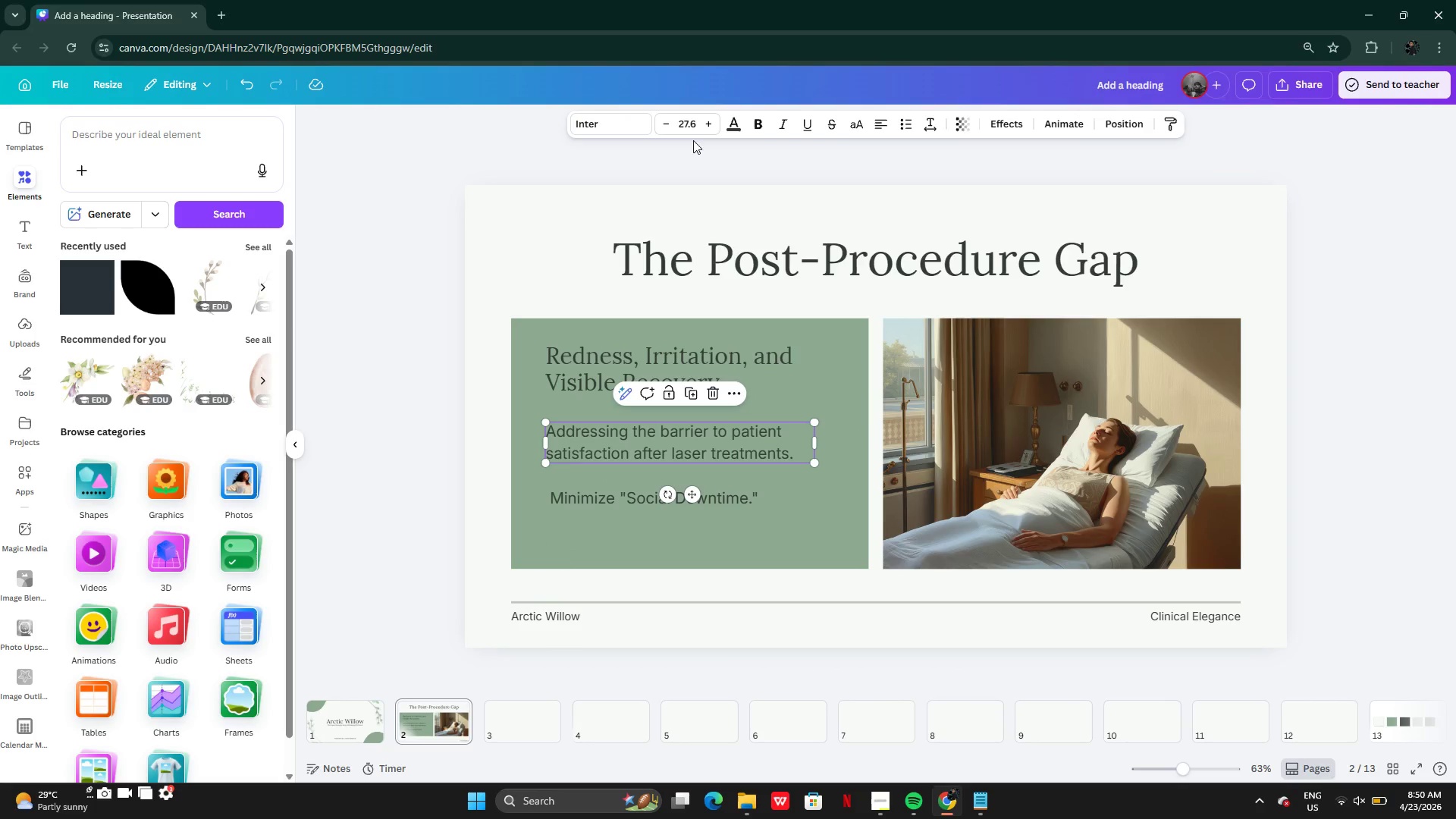 
left_click([696, 127])
 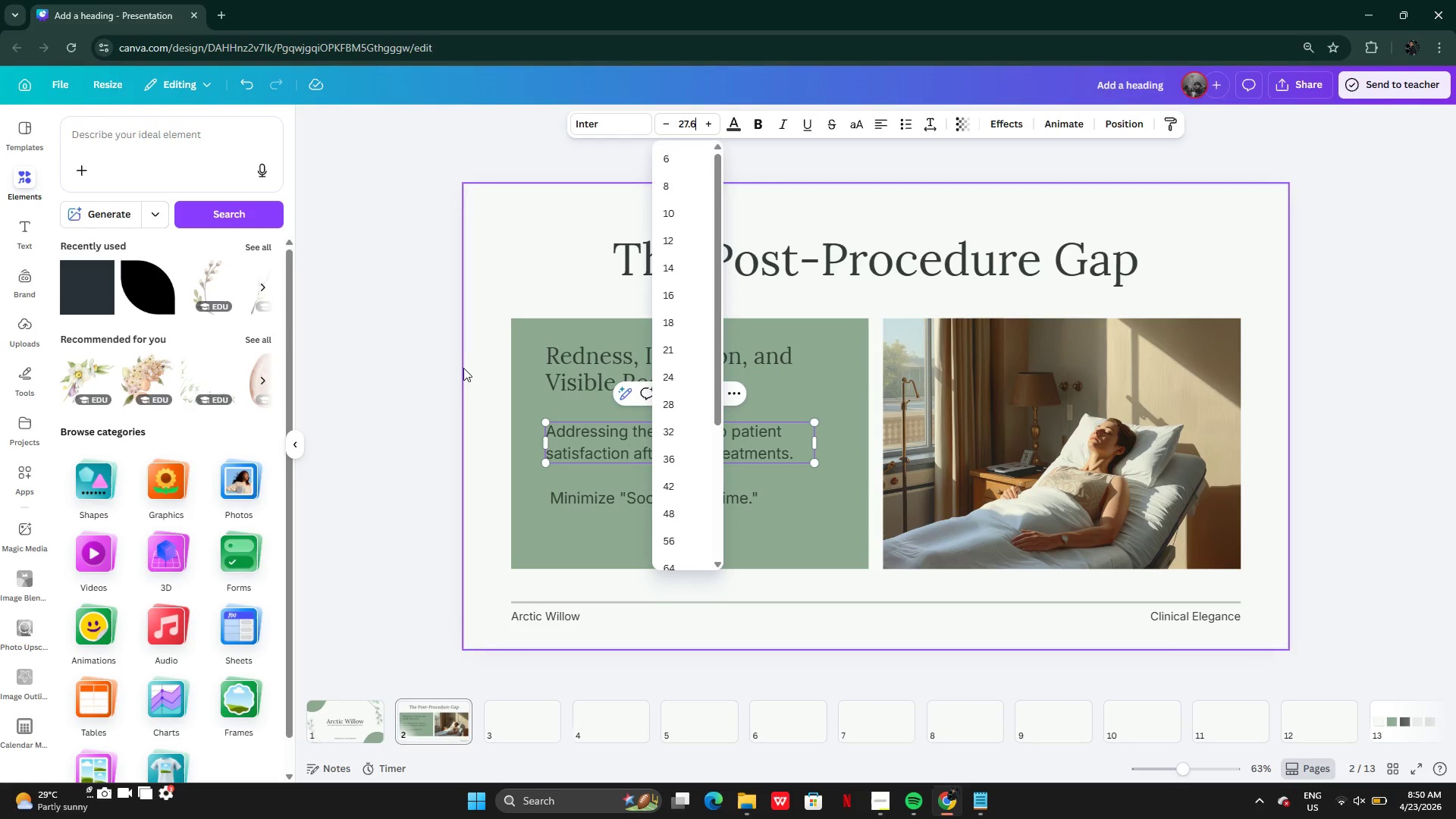 
double_click([460, 370])
 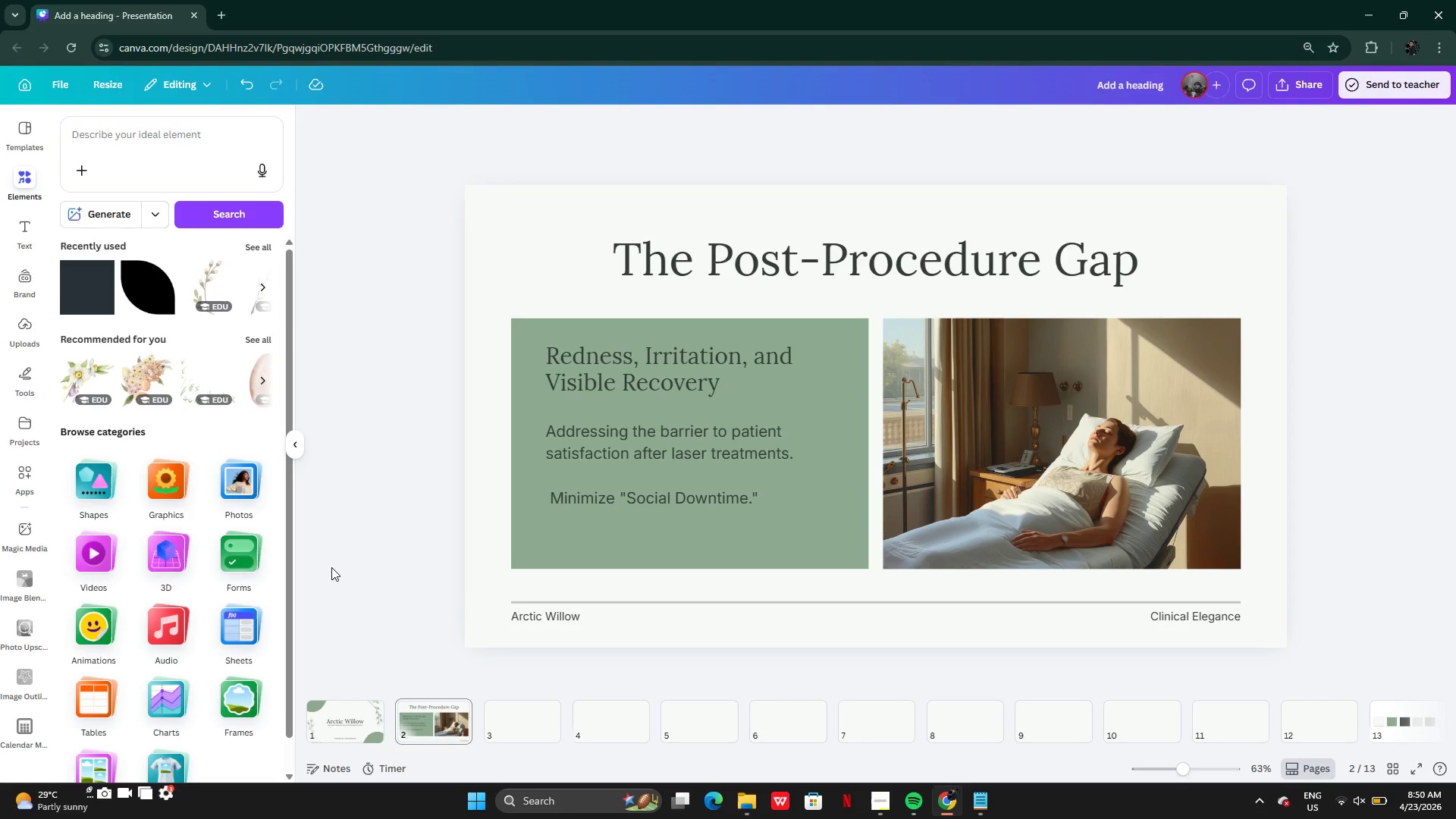 
wait(22.77)
 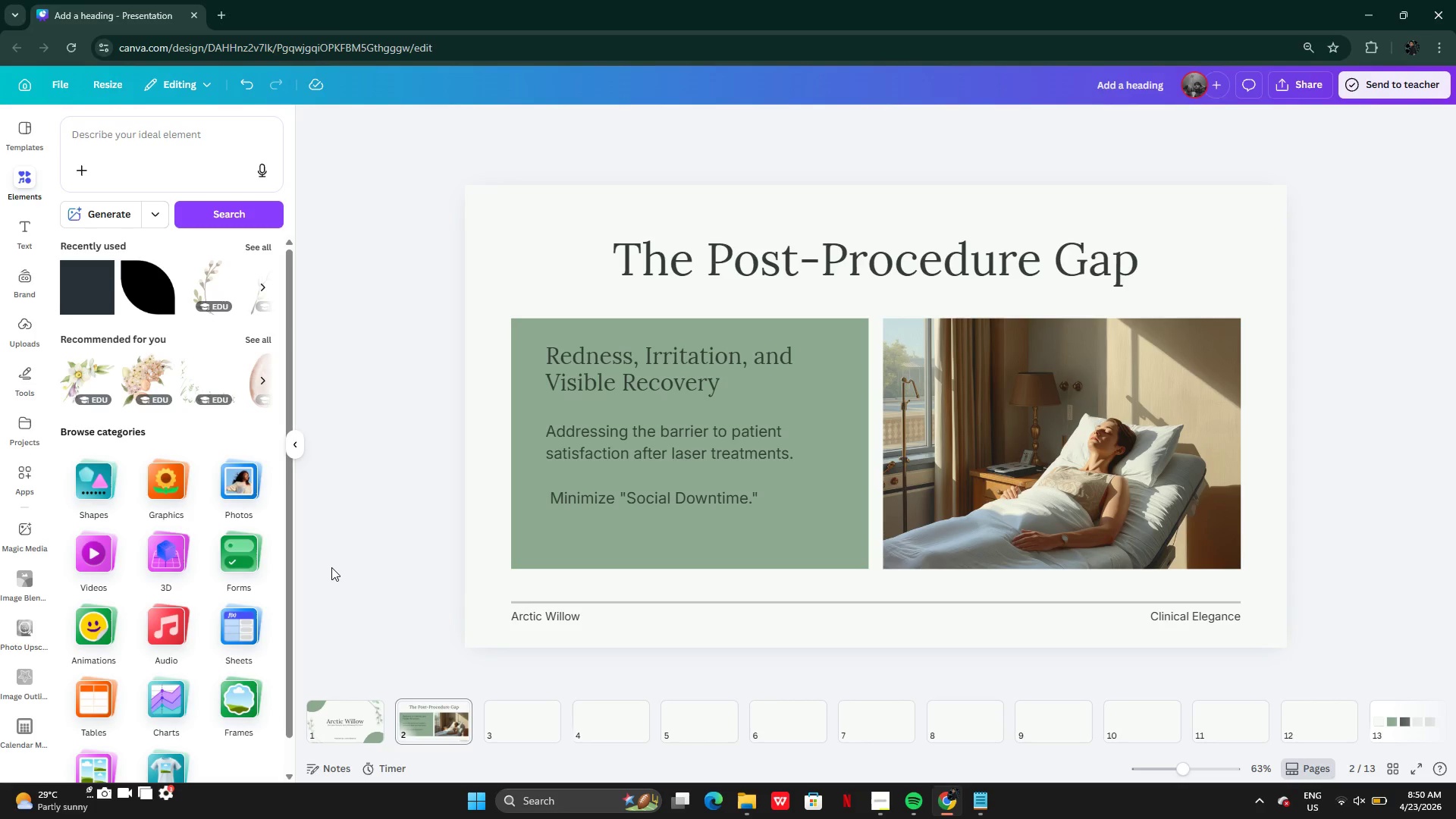 
left_click([692, 508])
 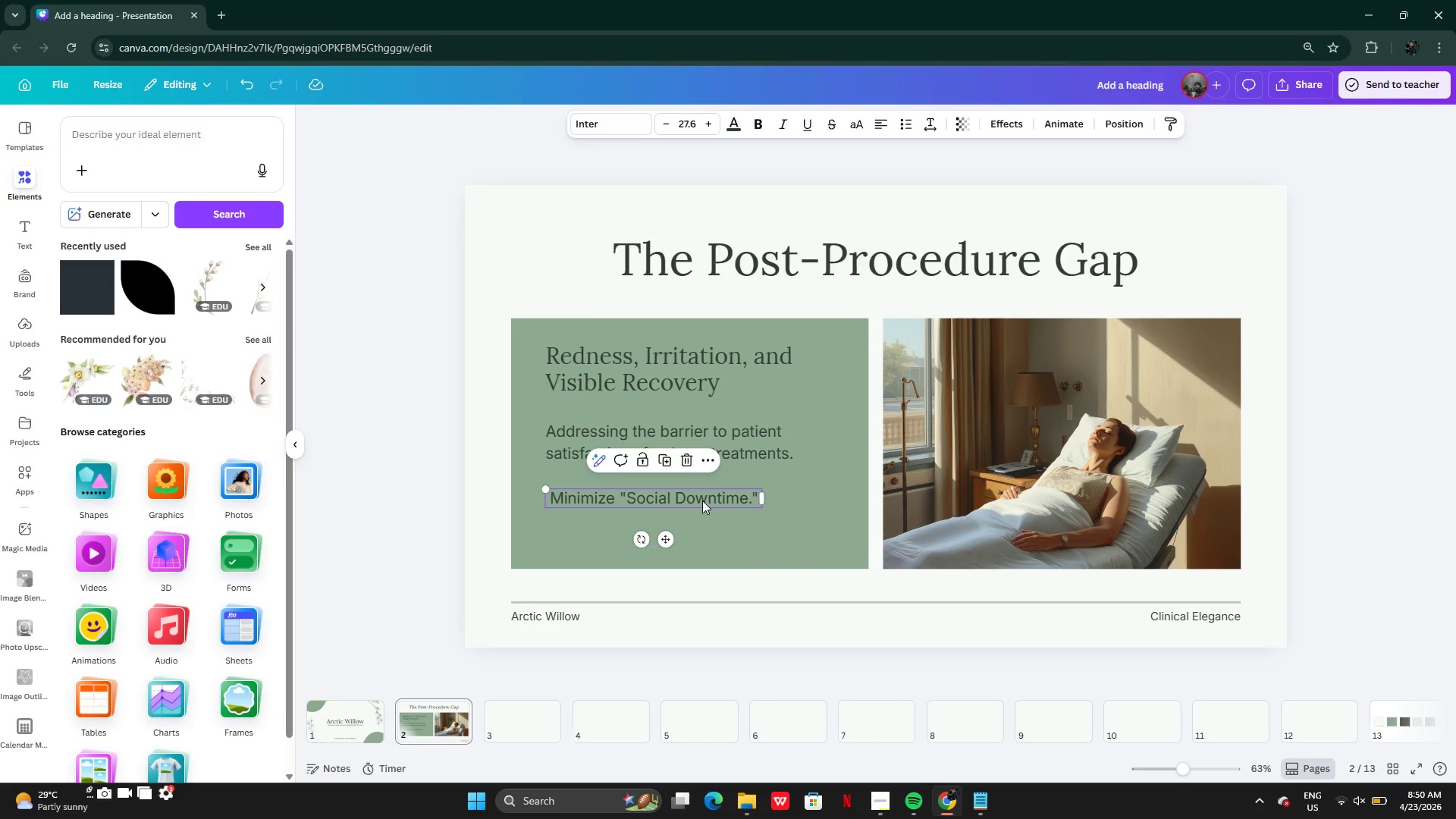 
left_click_drag(start_coordinate=[701, 500], to_coordinate=[698, 500])
 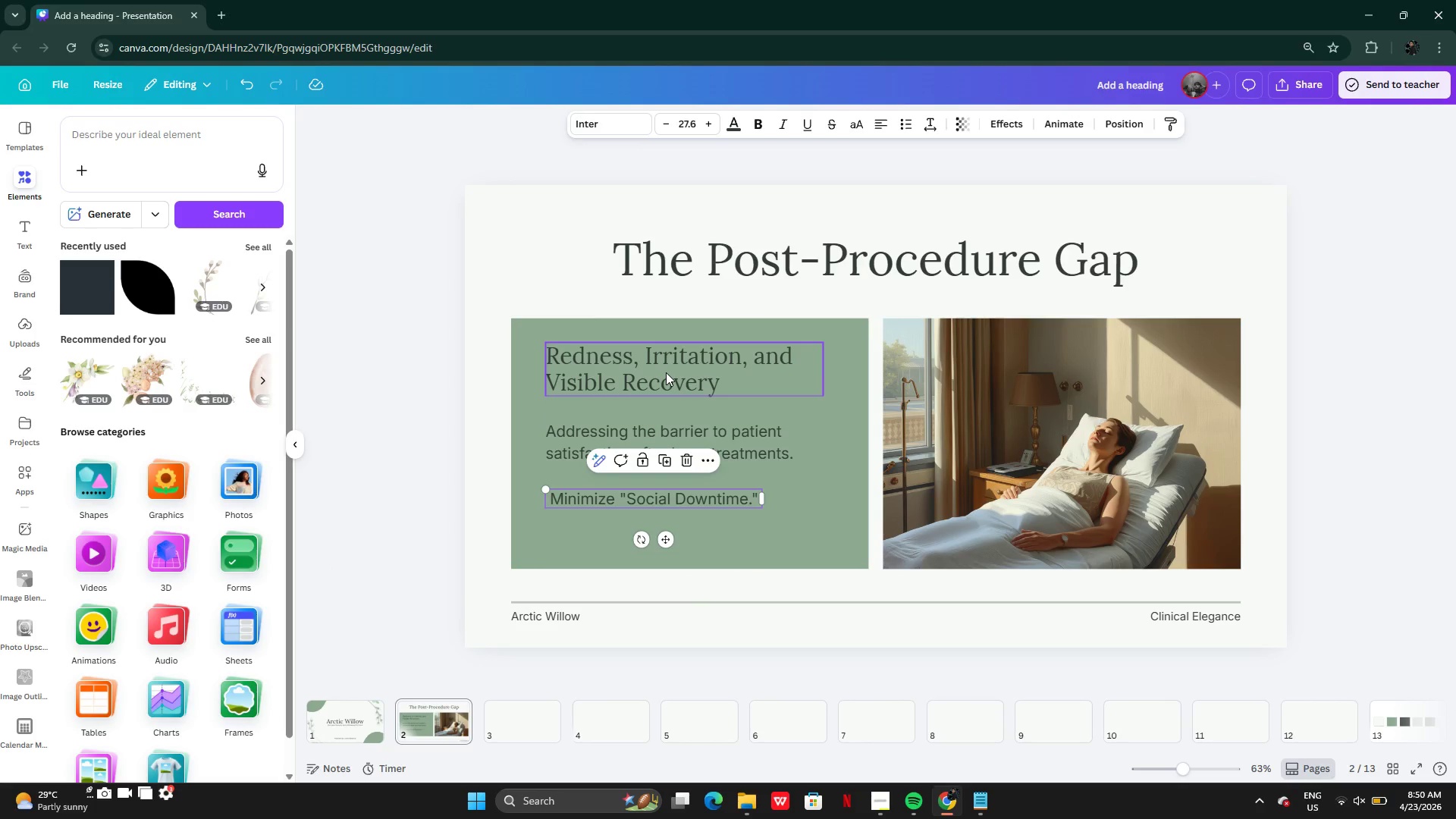 
hold_key(key=ShiftLeft, duration=1.5)
left_click([666, 372])
 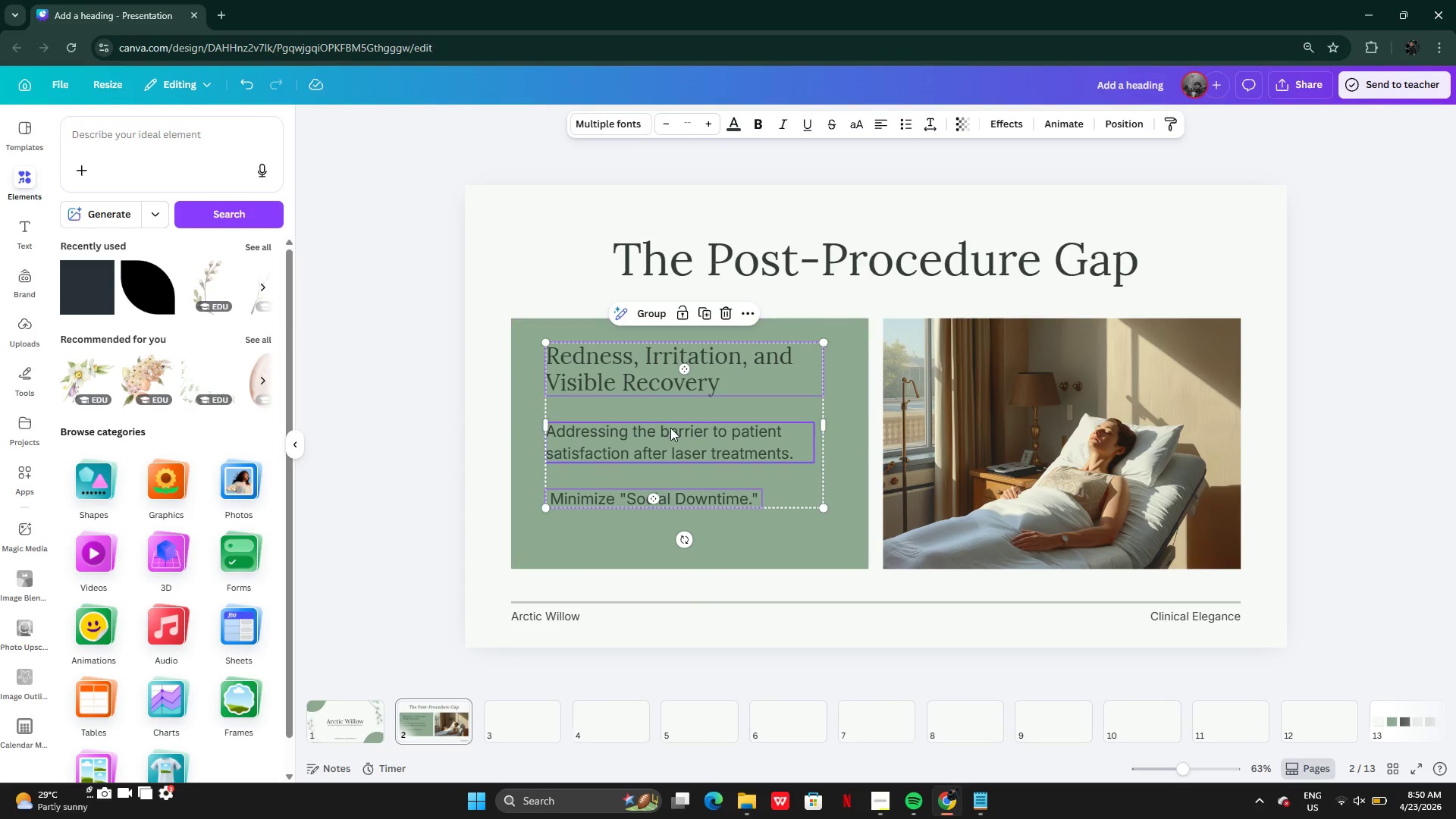 
left_click([670, 428])
 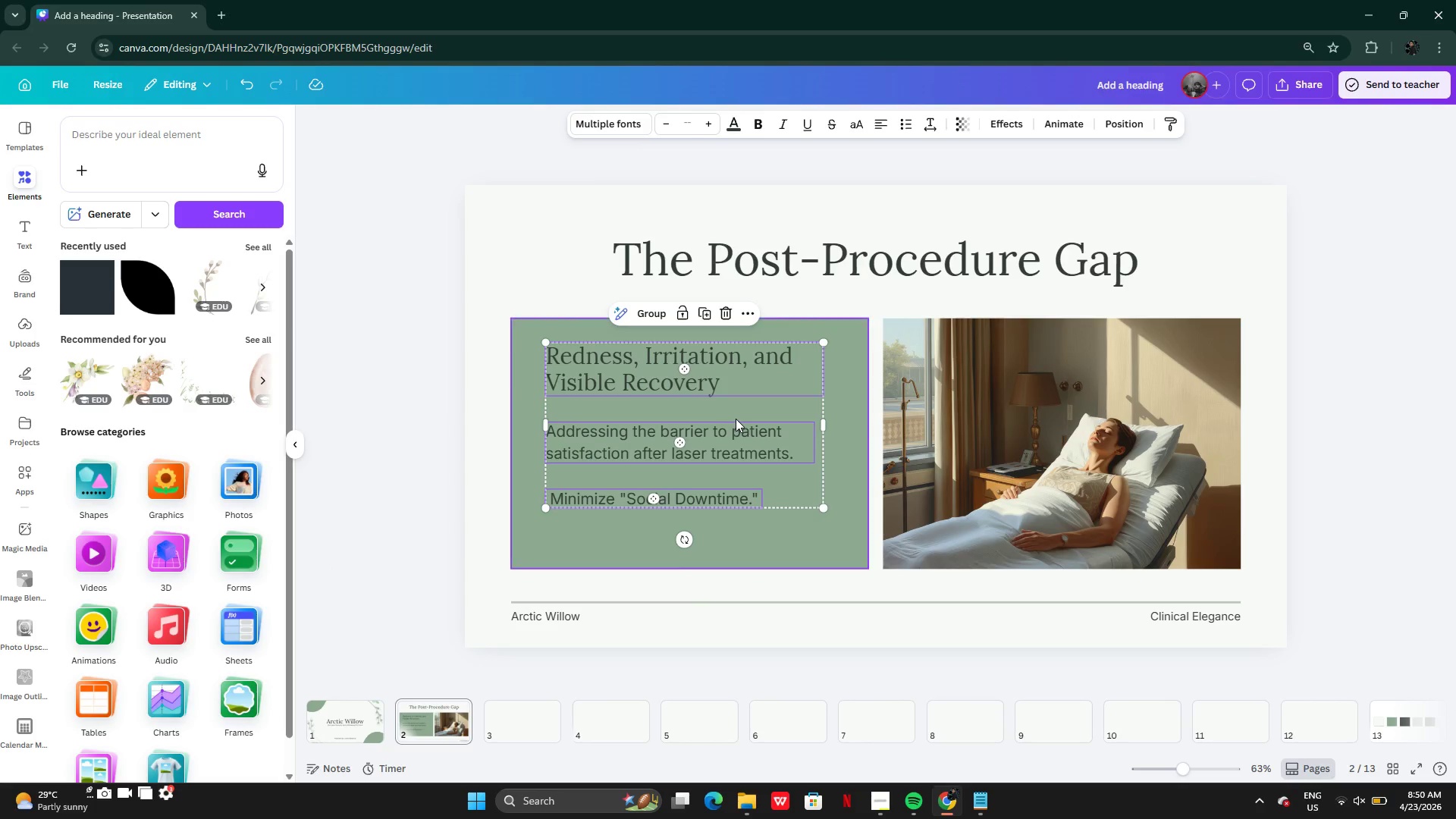 
left_click_drag(start_coordinate=[736, 417], to_coordinate=[734, 435])
 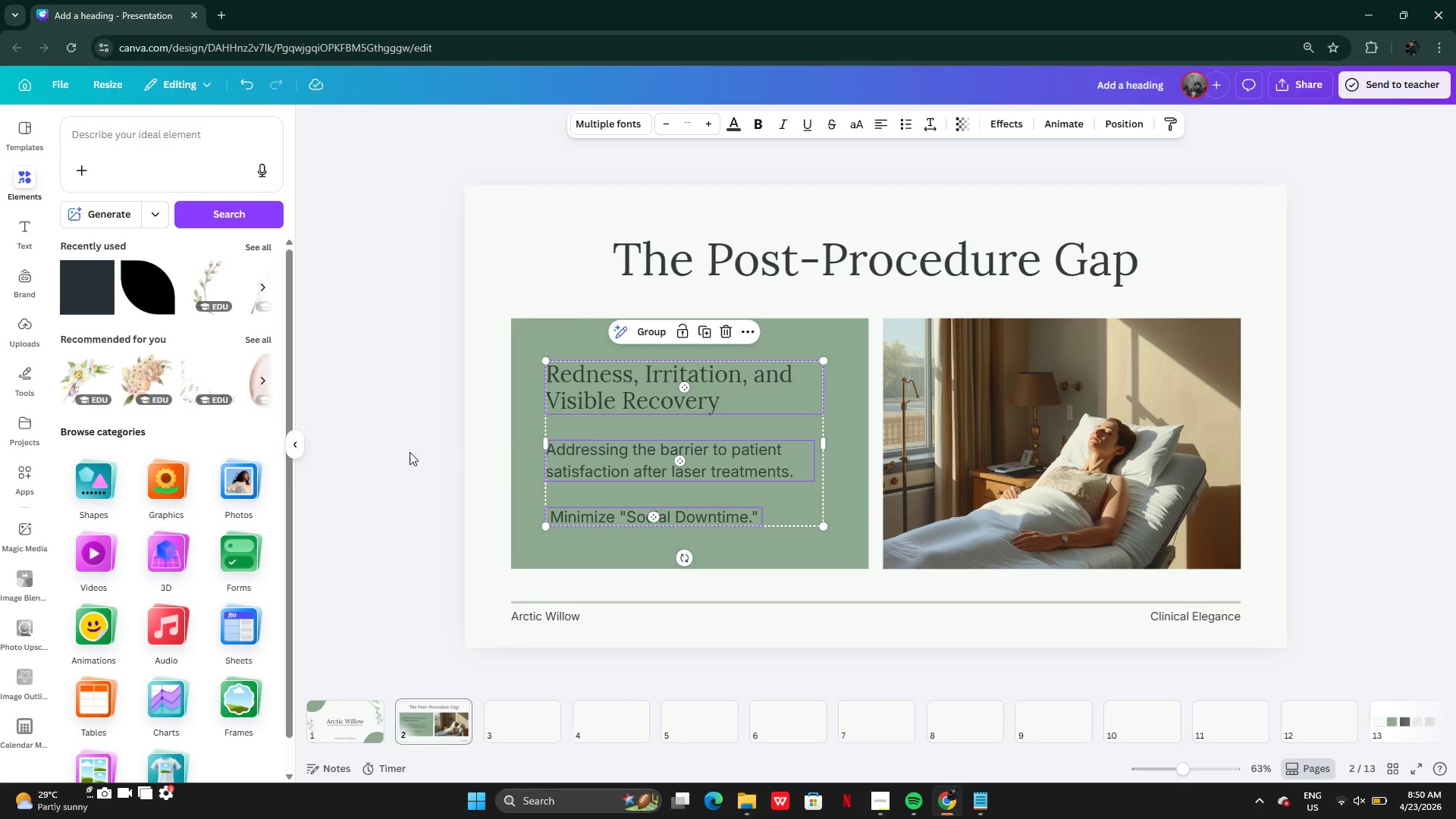 
left_click([407, 452])
 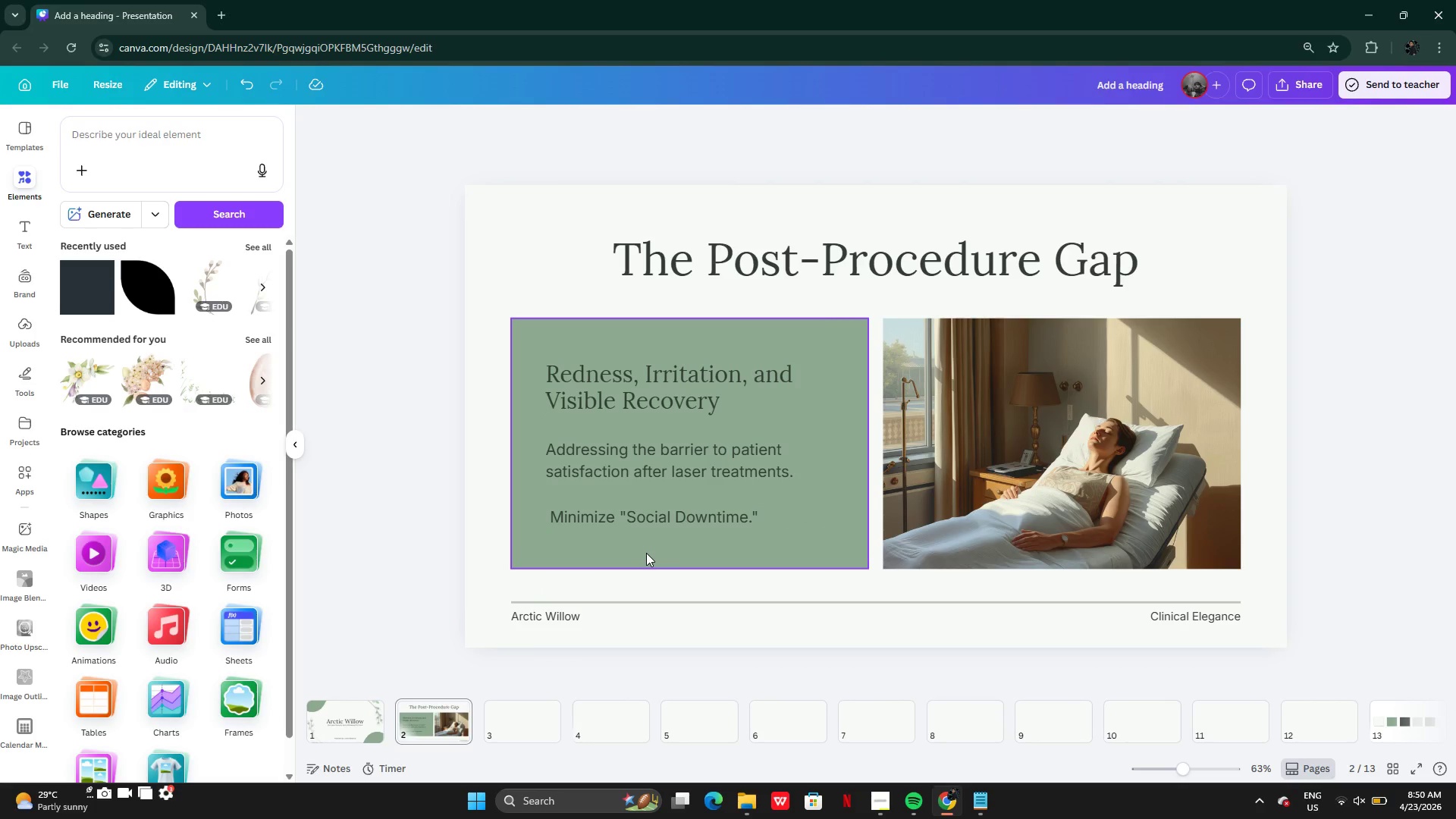 
wait(5.92)
 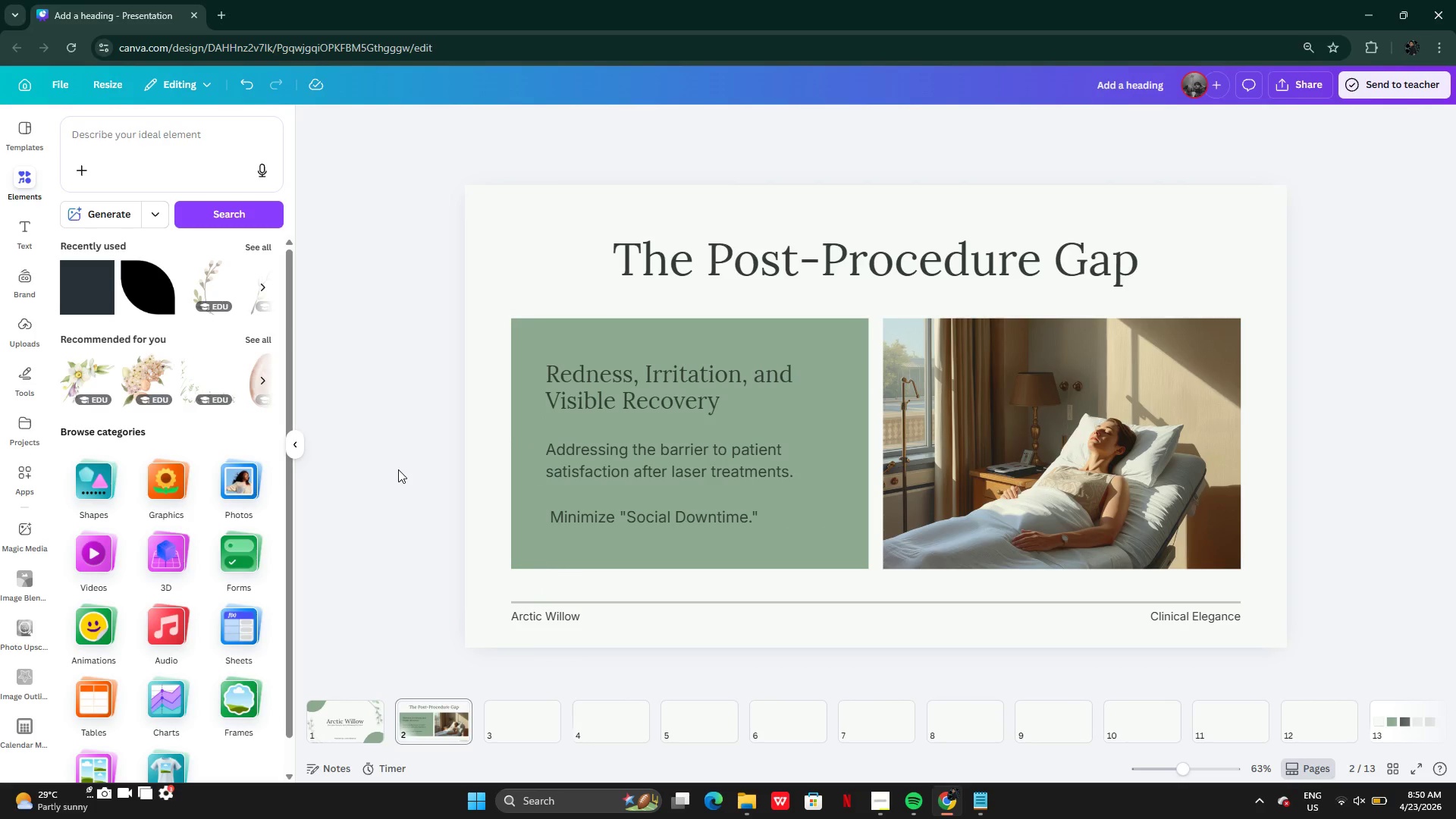 
left_click([590, 463])
 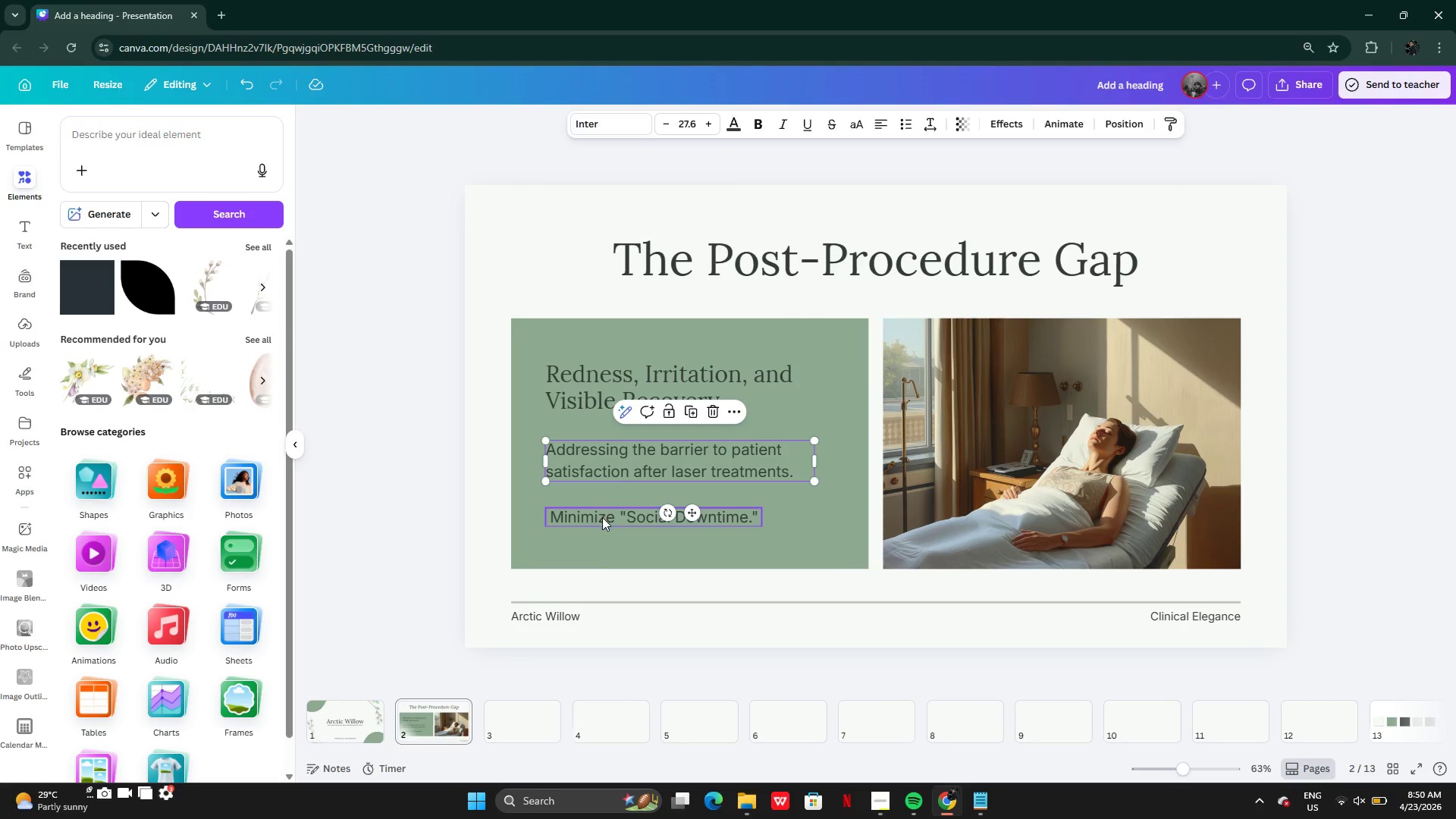 
left_click([602, 518])
 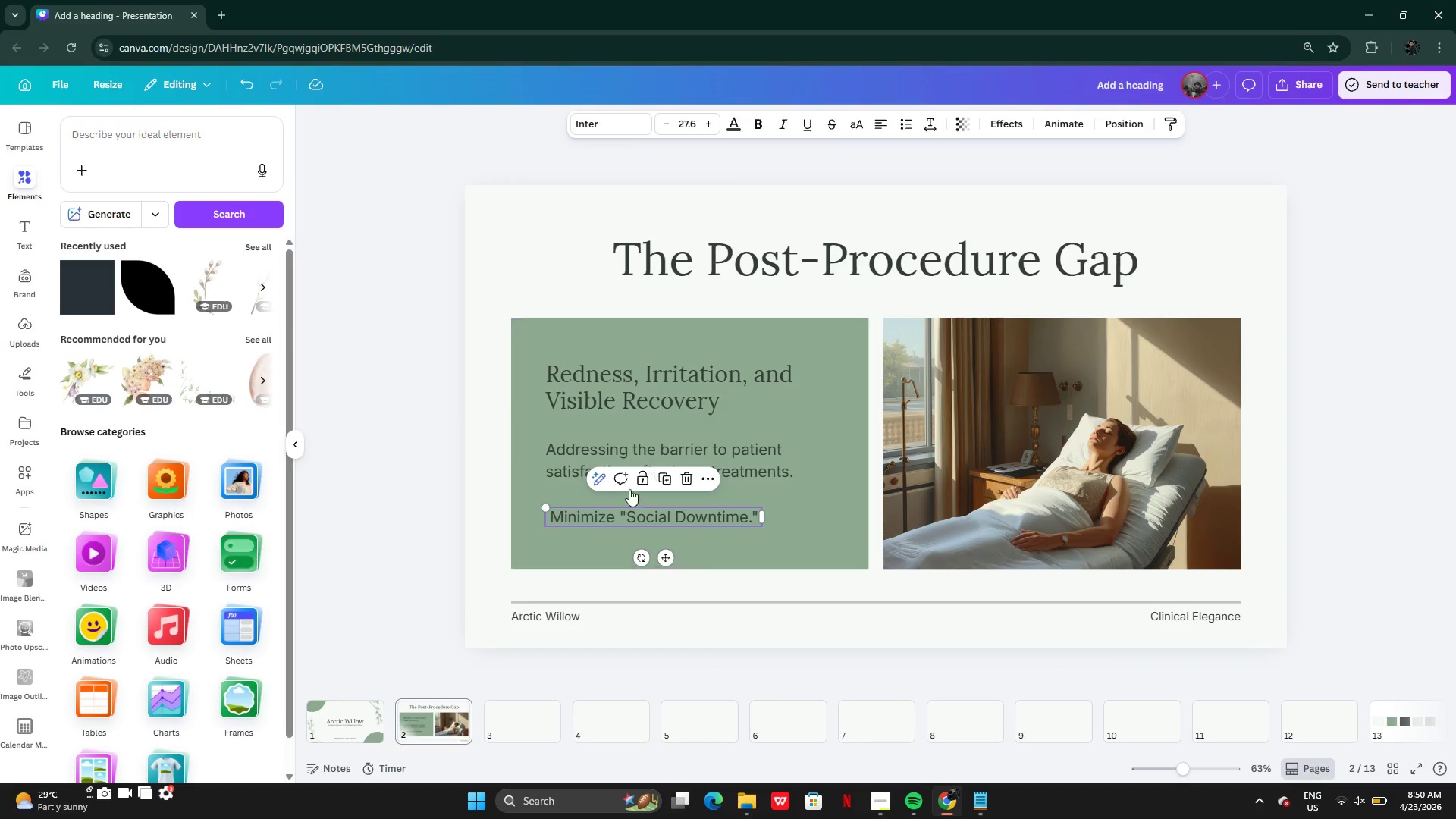 
left_click([585, 519])
 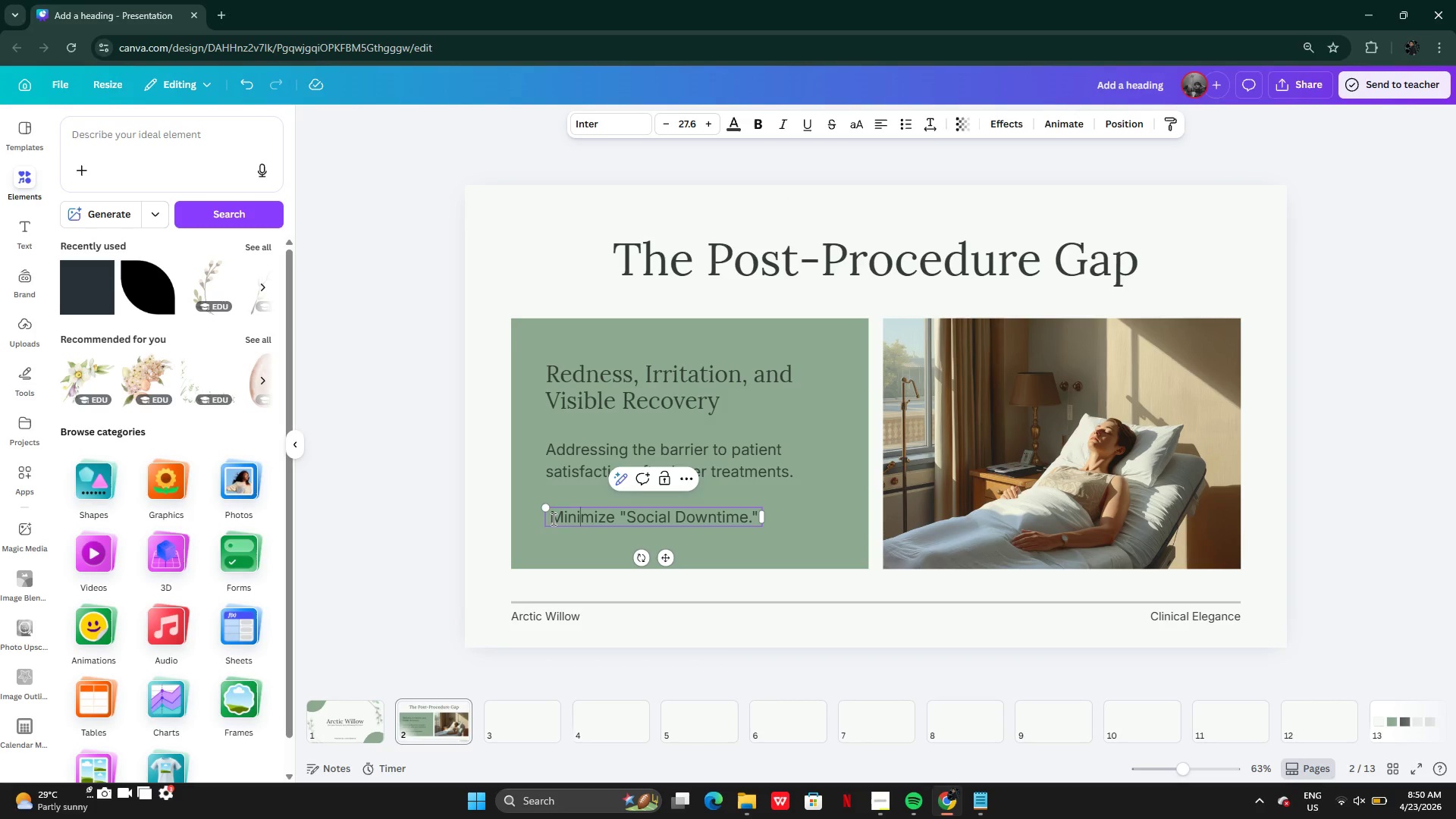 
left_click([552, 519])
 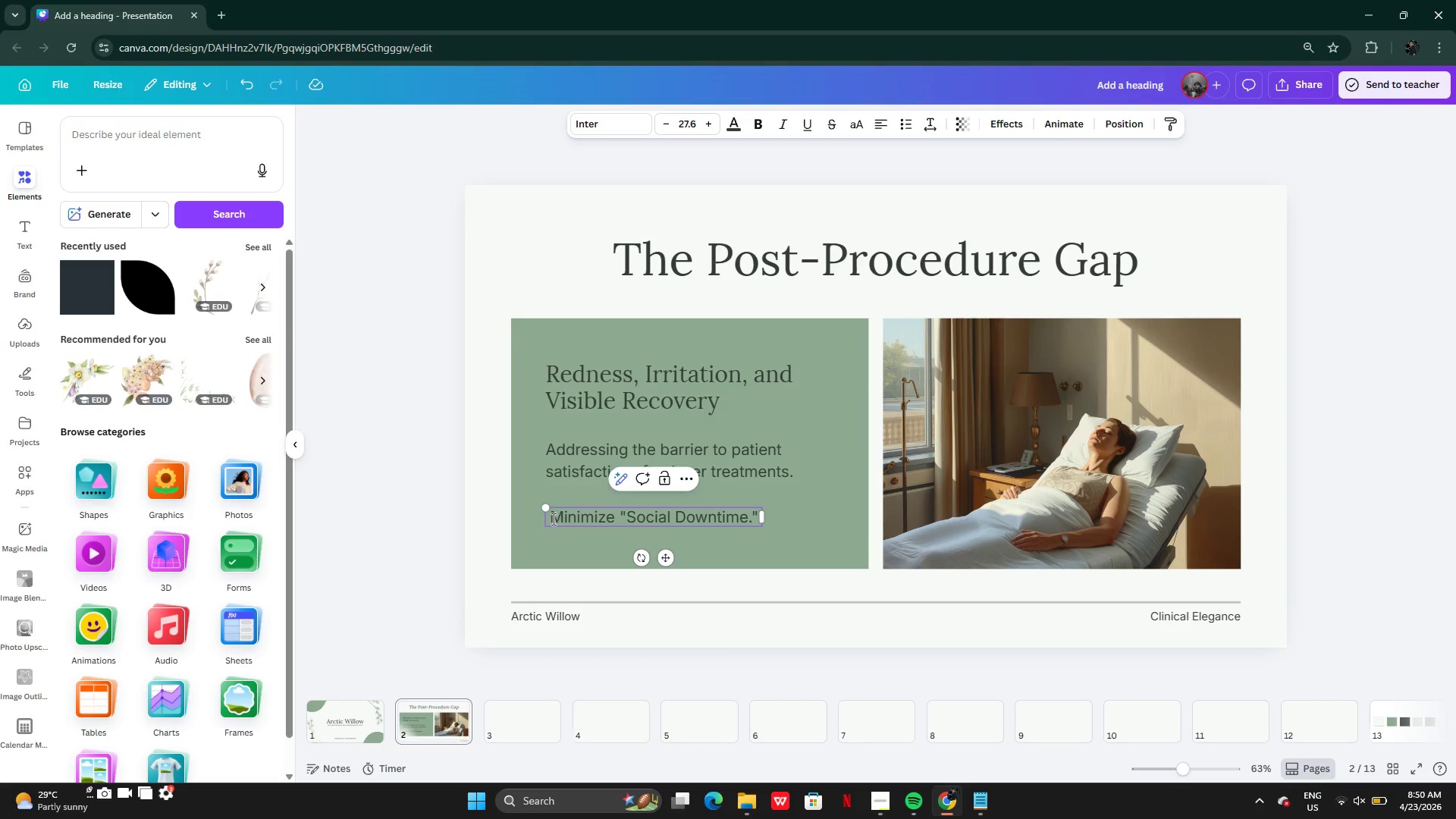 
key(Backspace)
 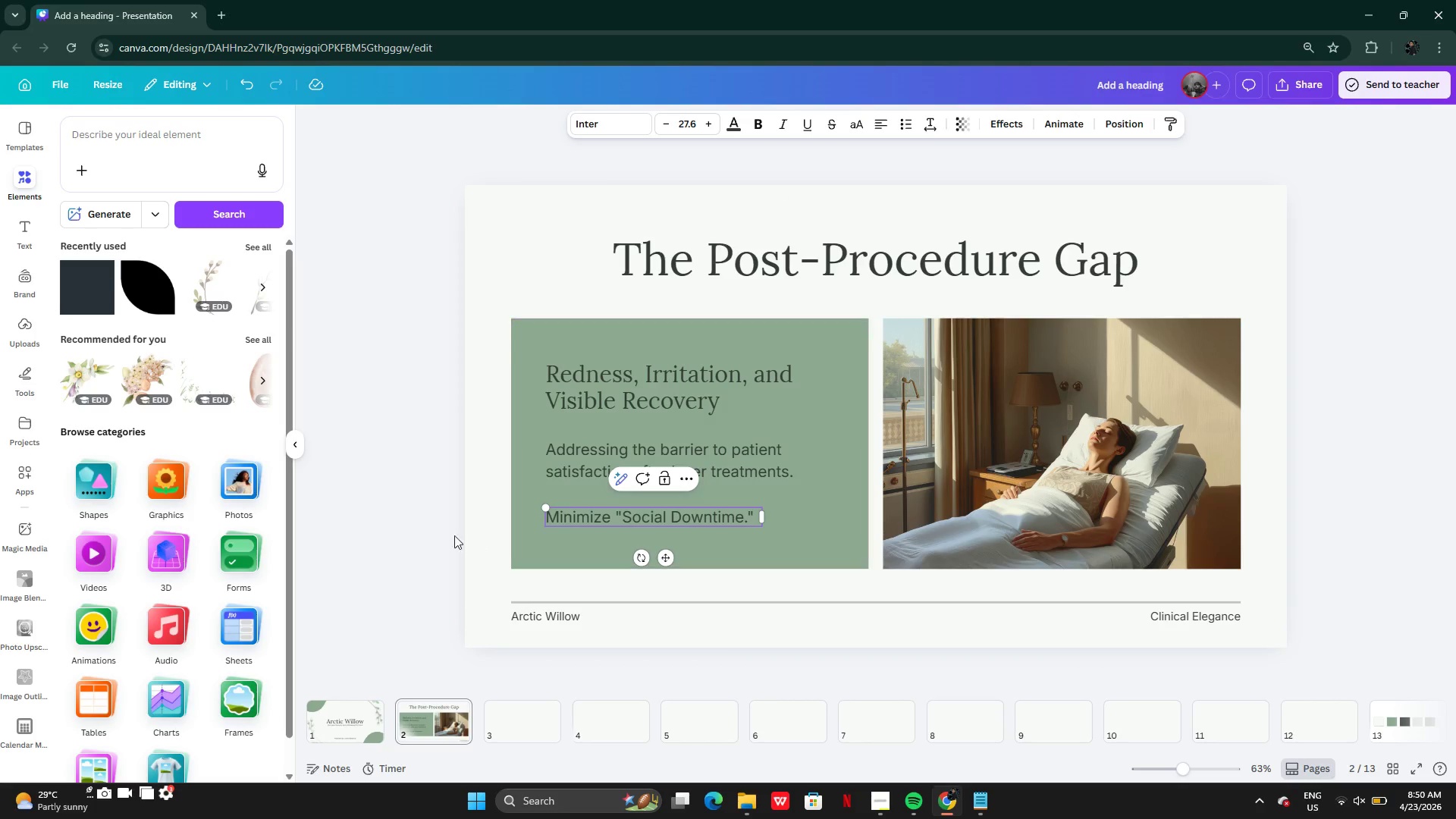 
left_click([424, 524])
 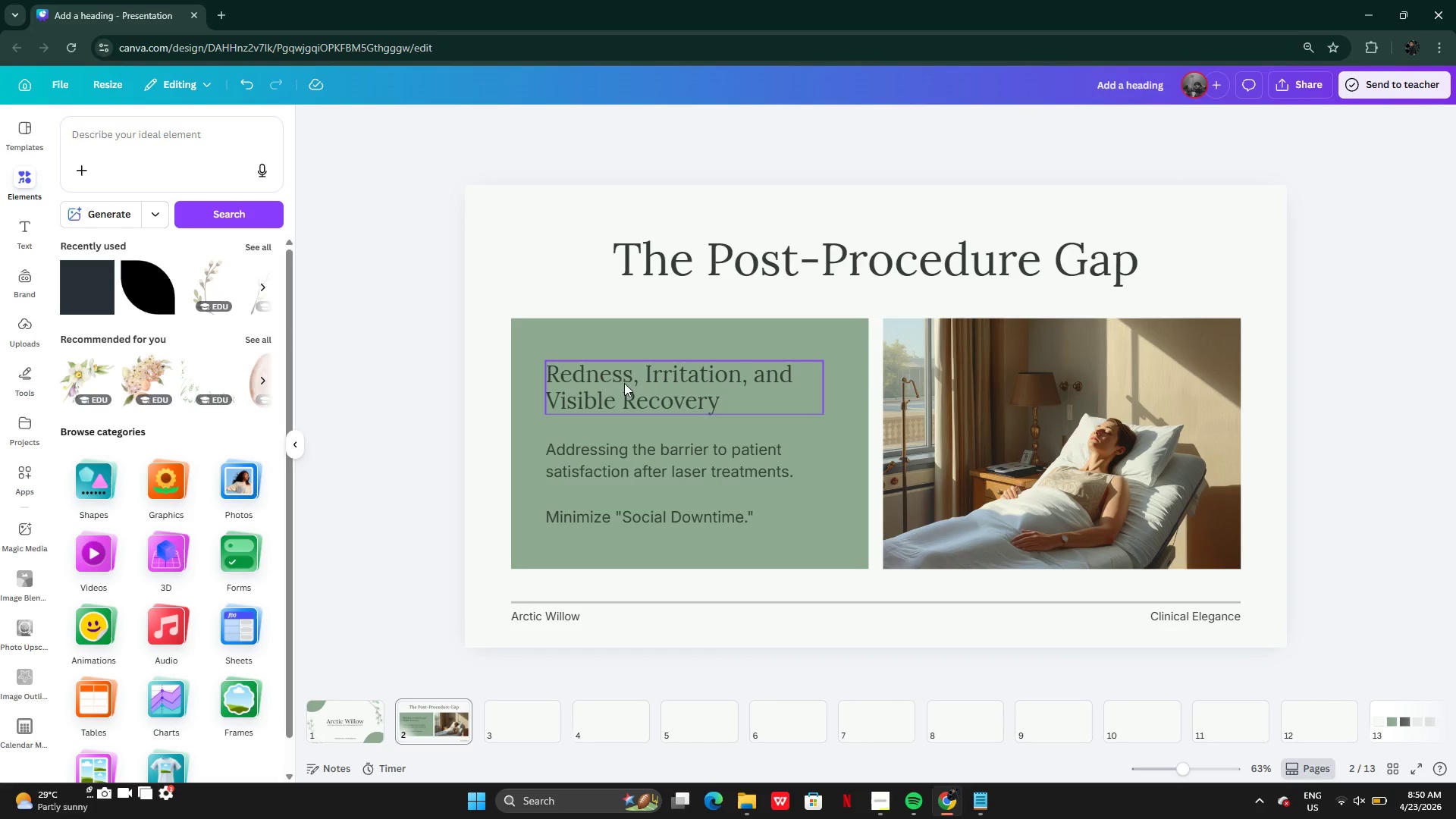 
left_click([450, 406])
 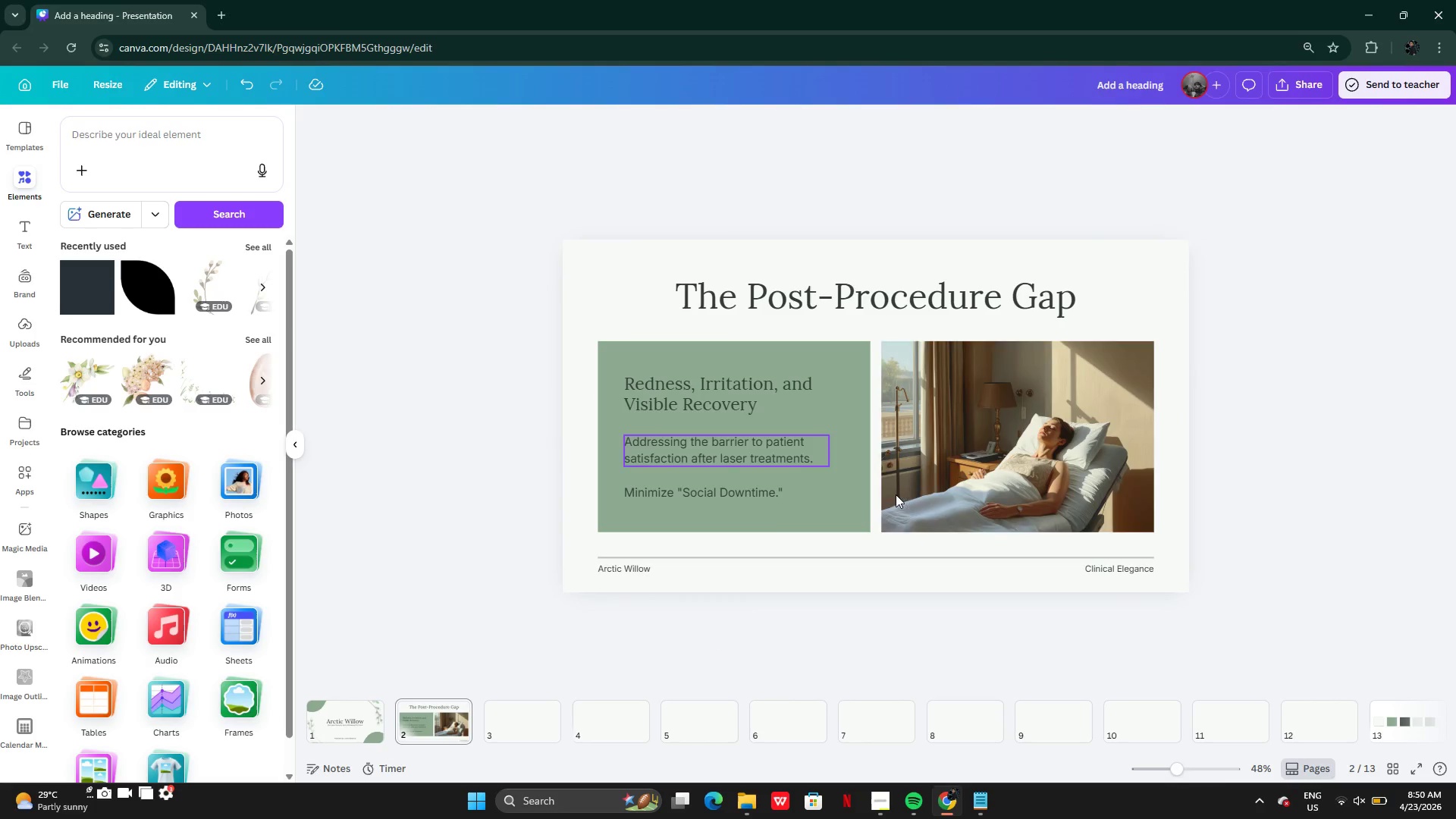 
left_click([1228, 502])
 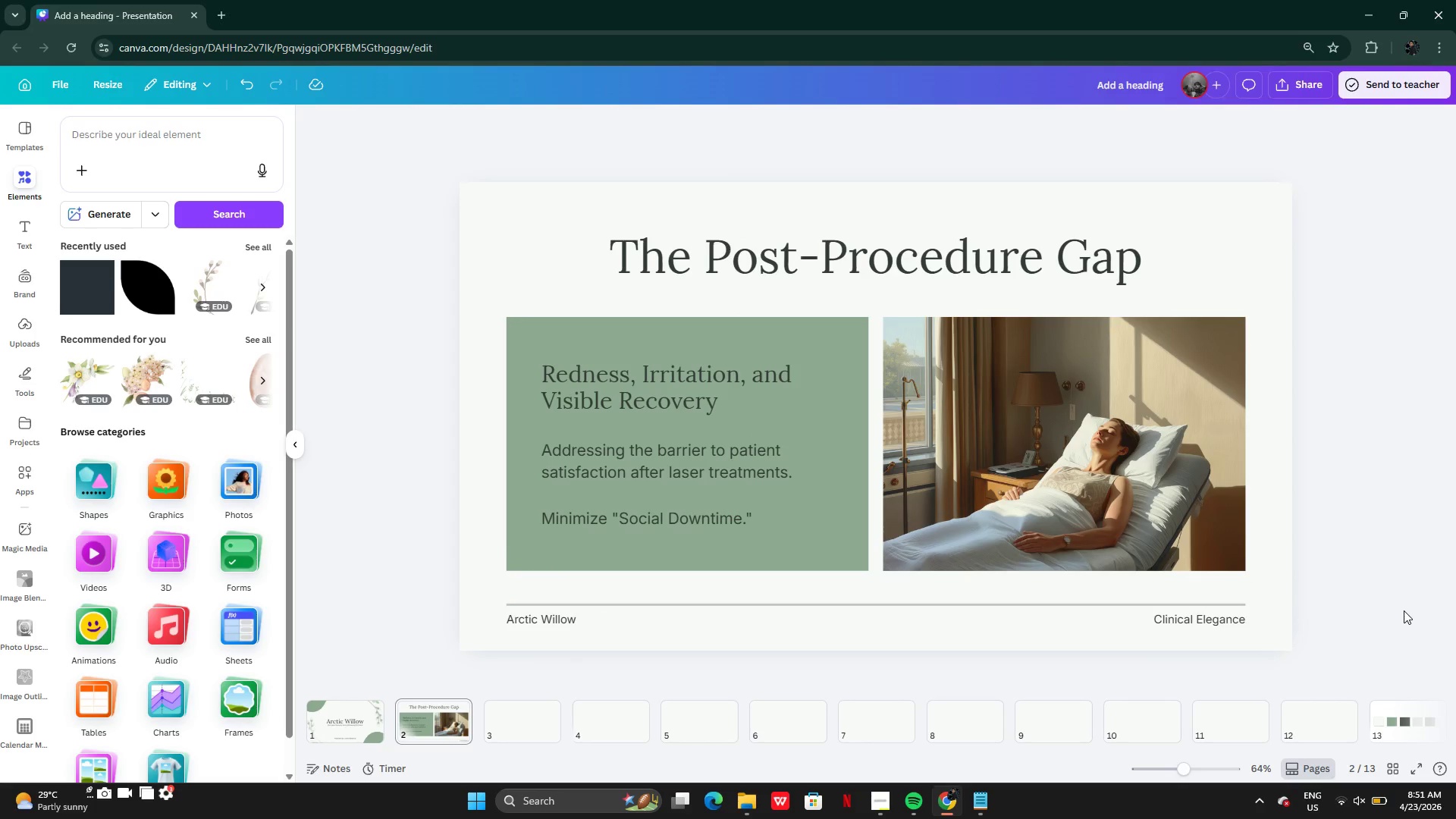 
wait(11.42)
 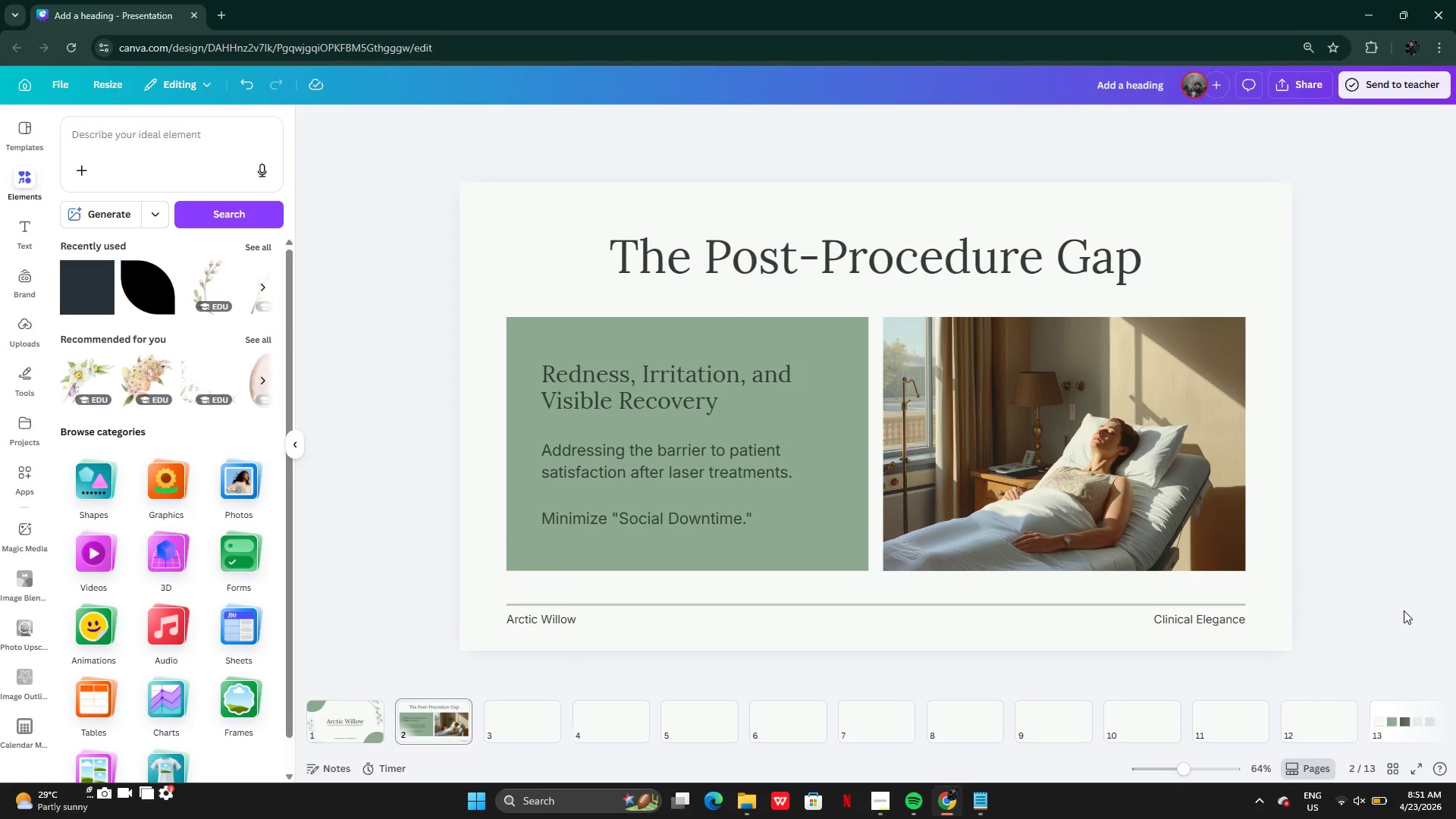 
left_click([669, 525])
 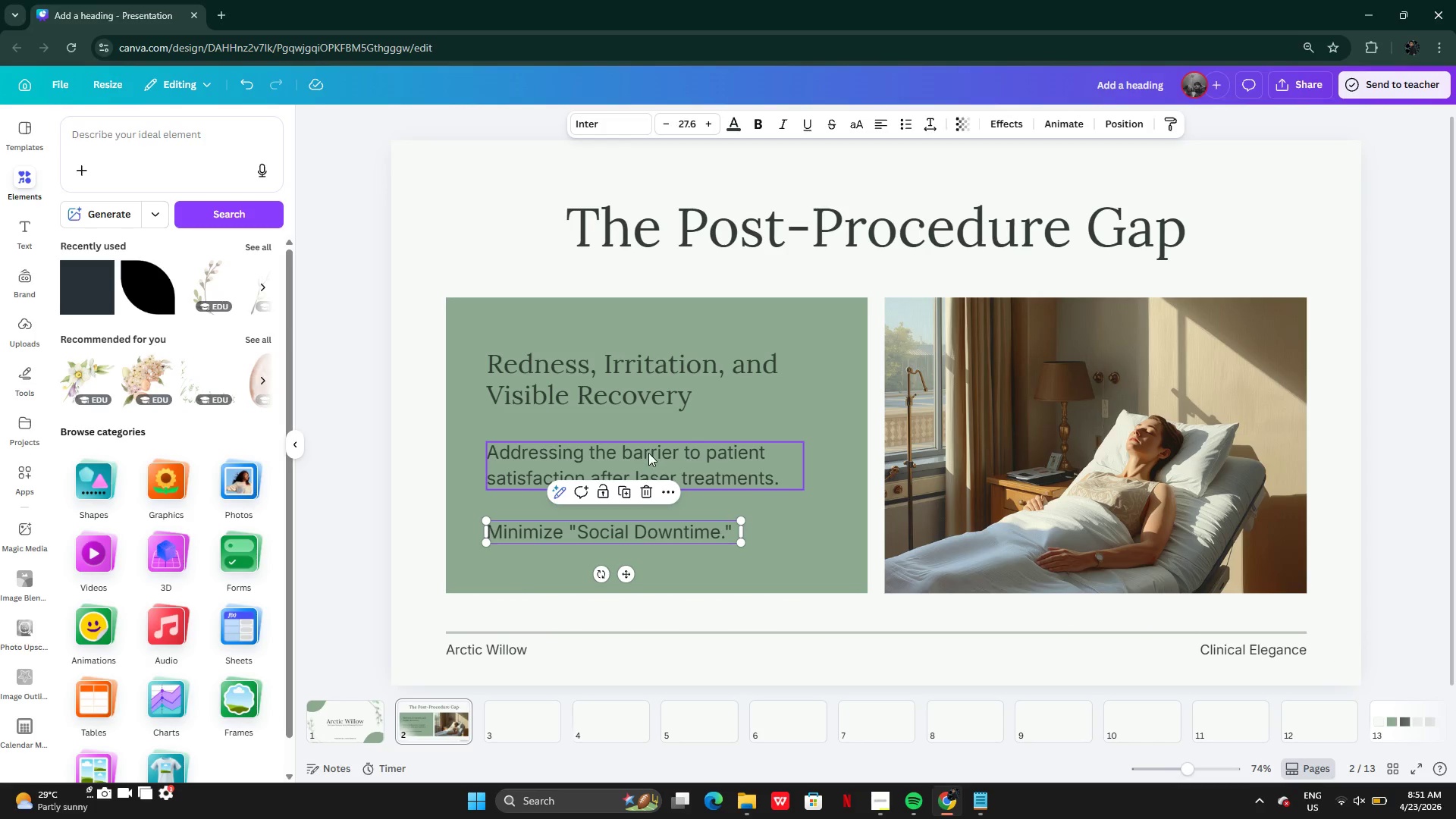 
left_click([648, 453])
 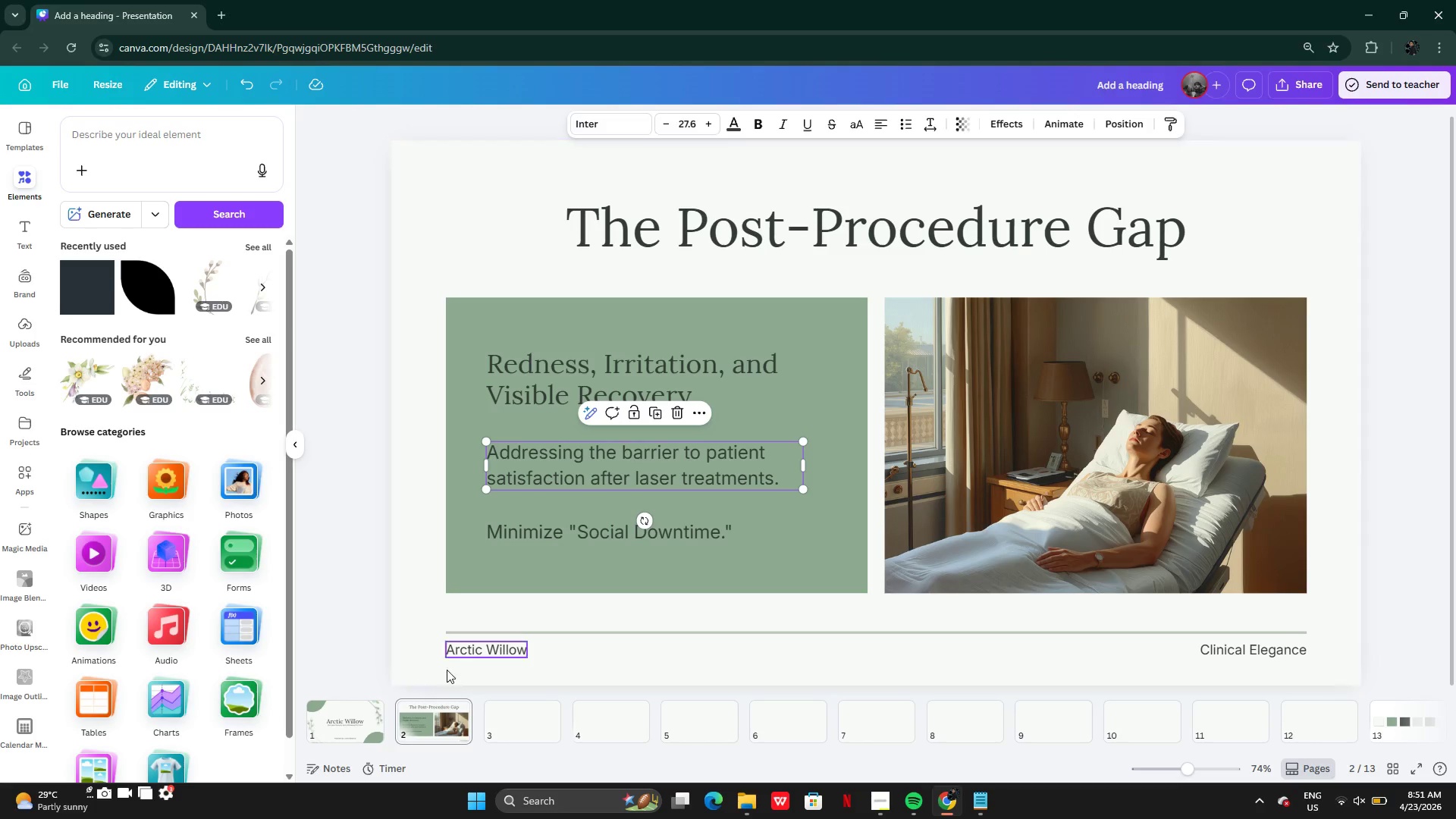 
left_click([376, 720])
 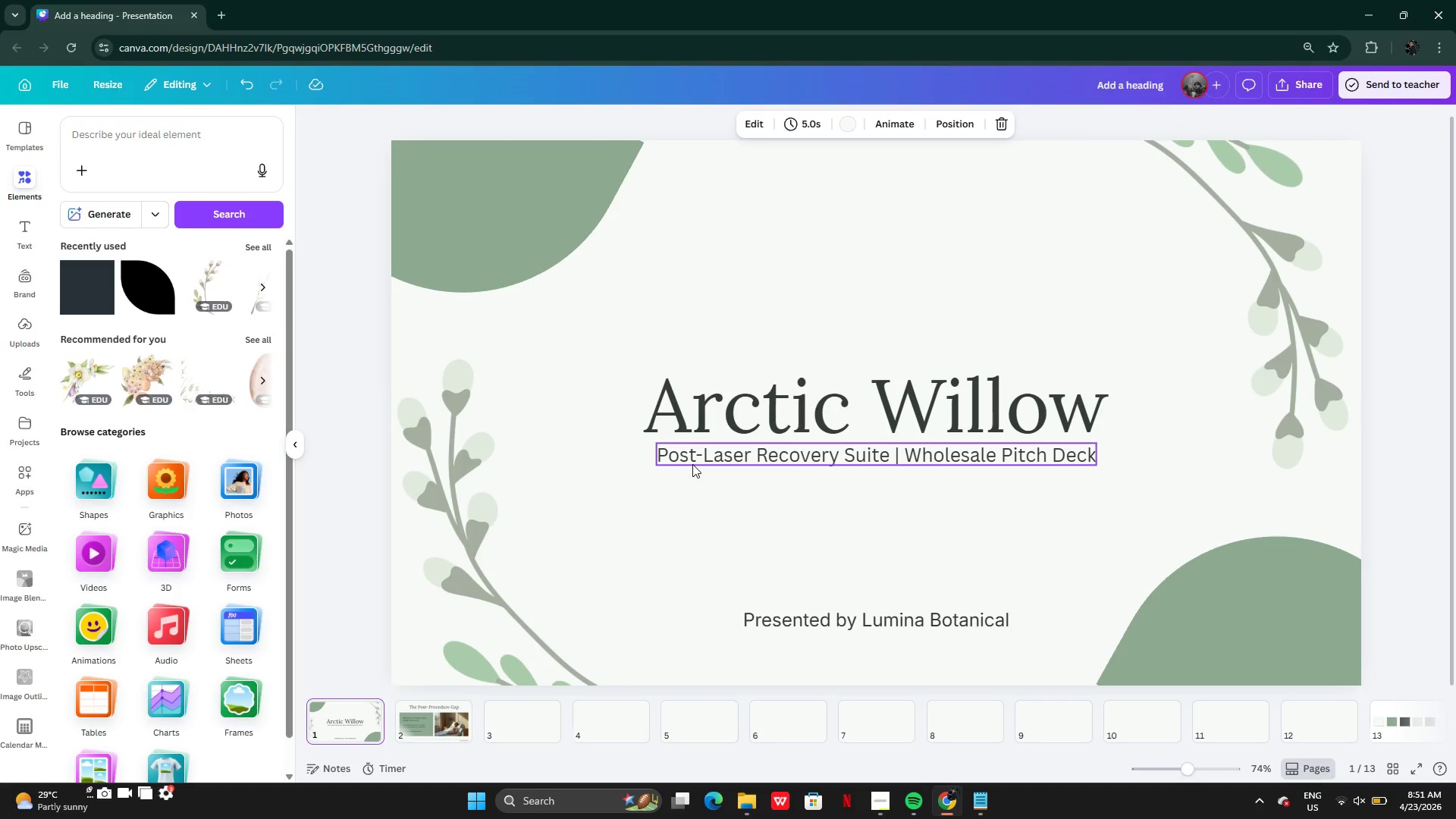 
left_click([700, 454])
 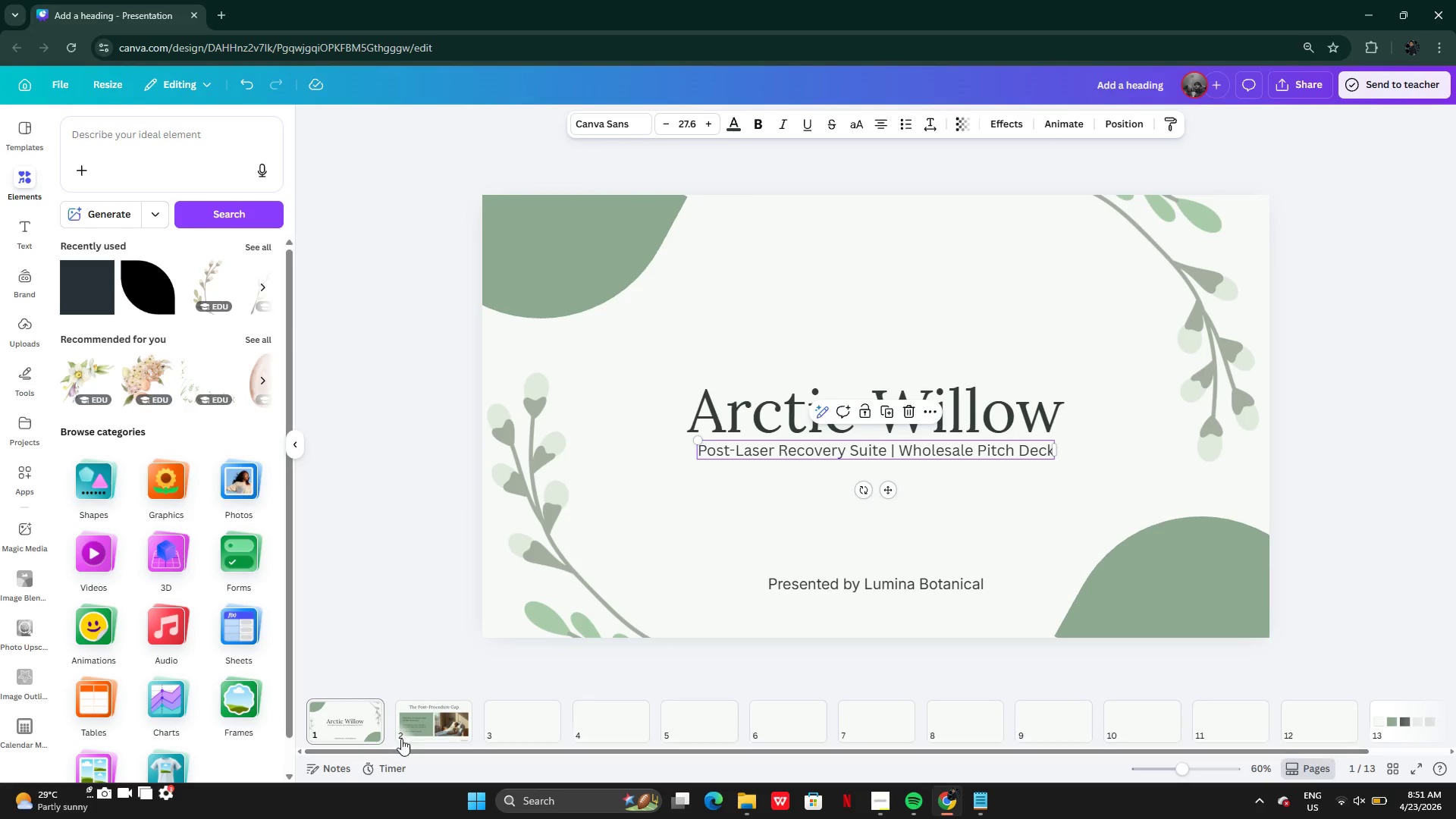 
left_click([423, 726])
 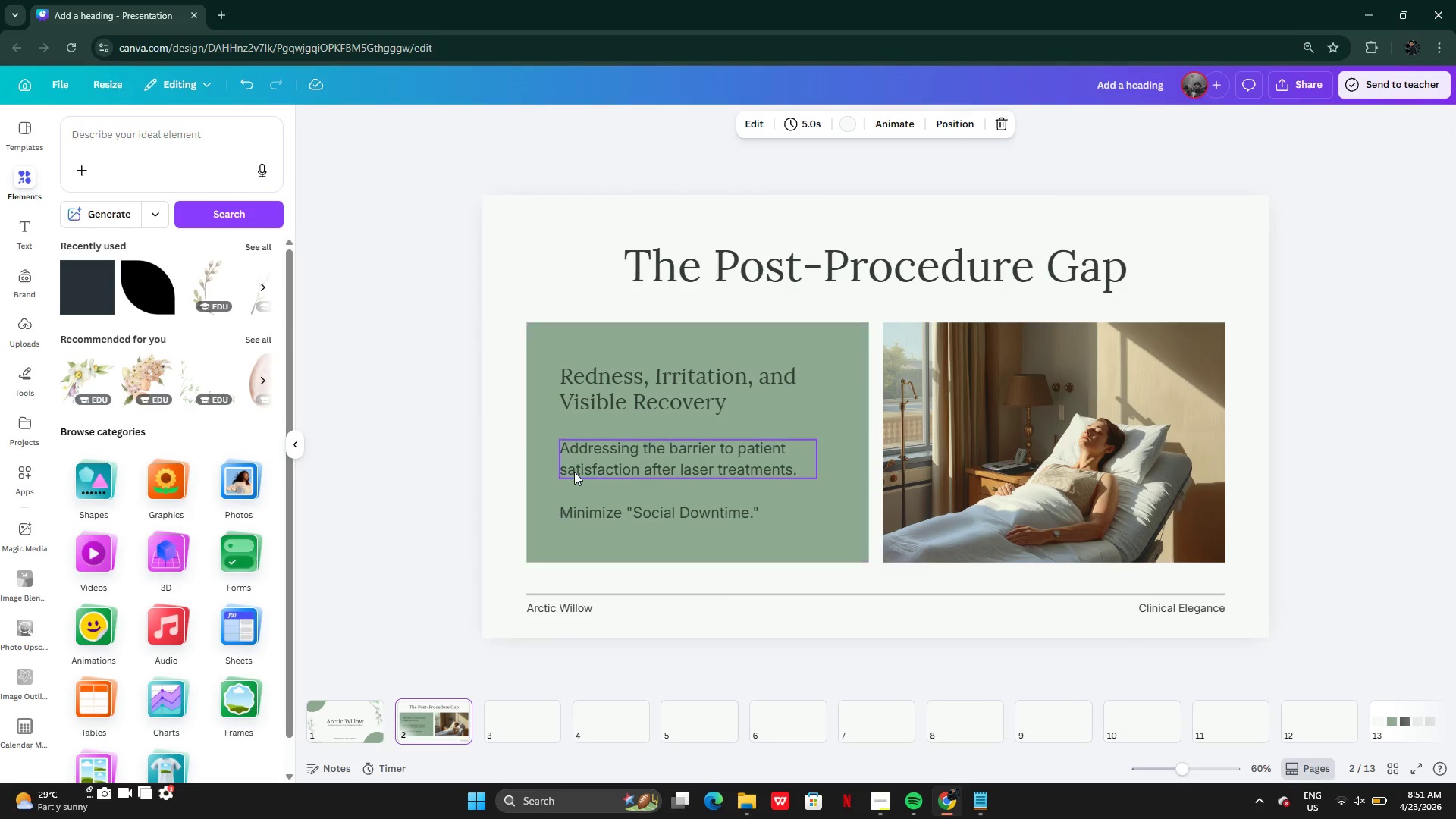 
left_click([595, 460])
 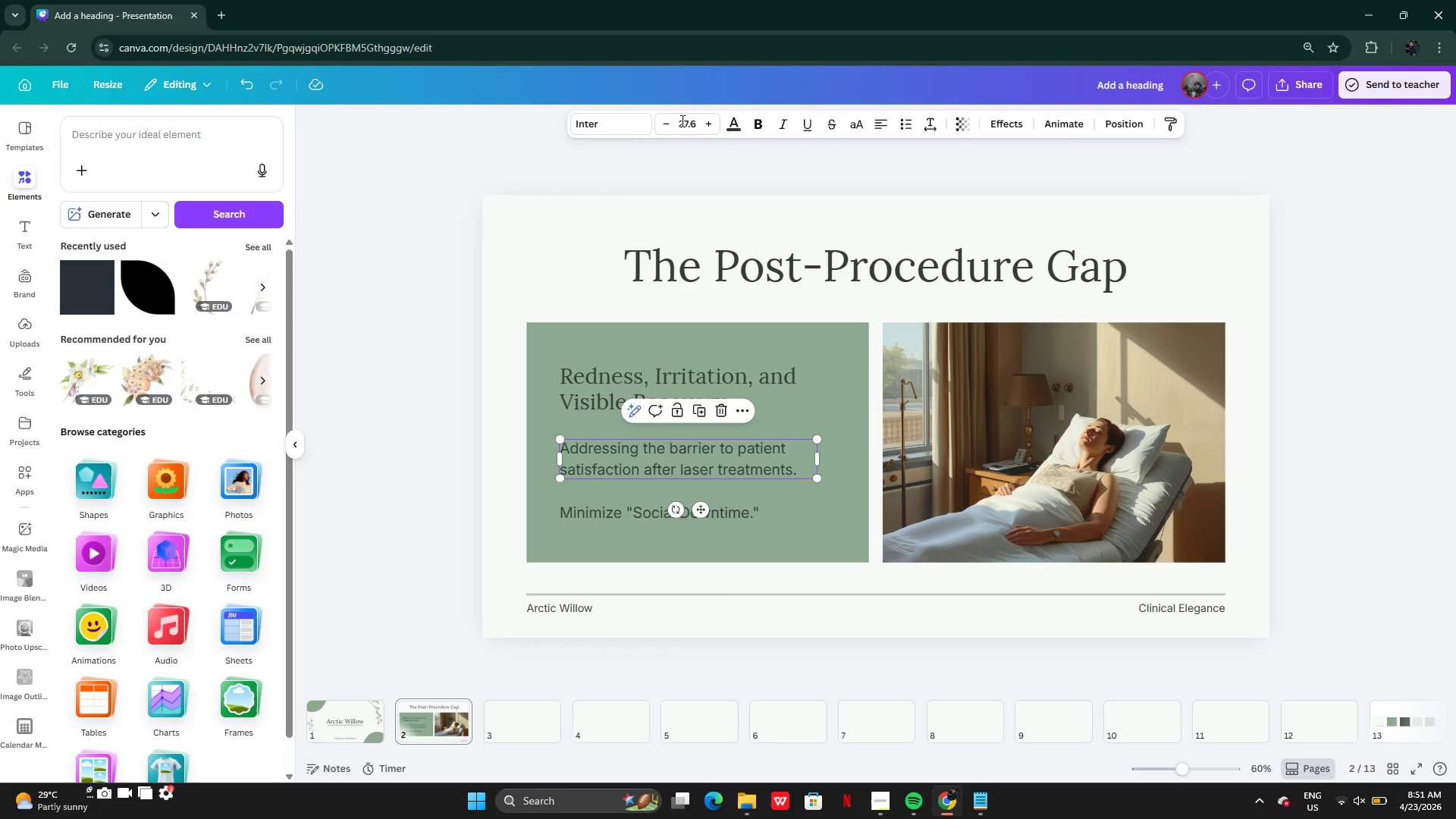 
left_click([590, 125])
 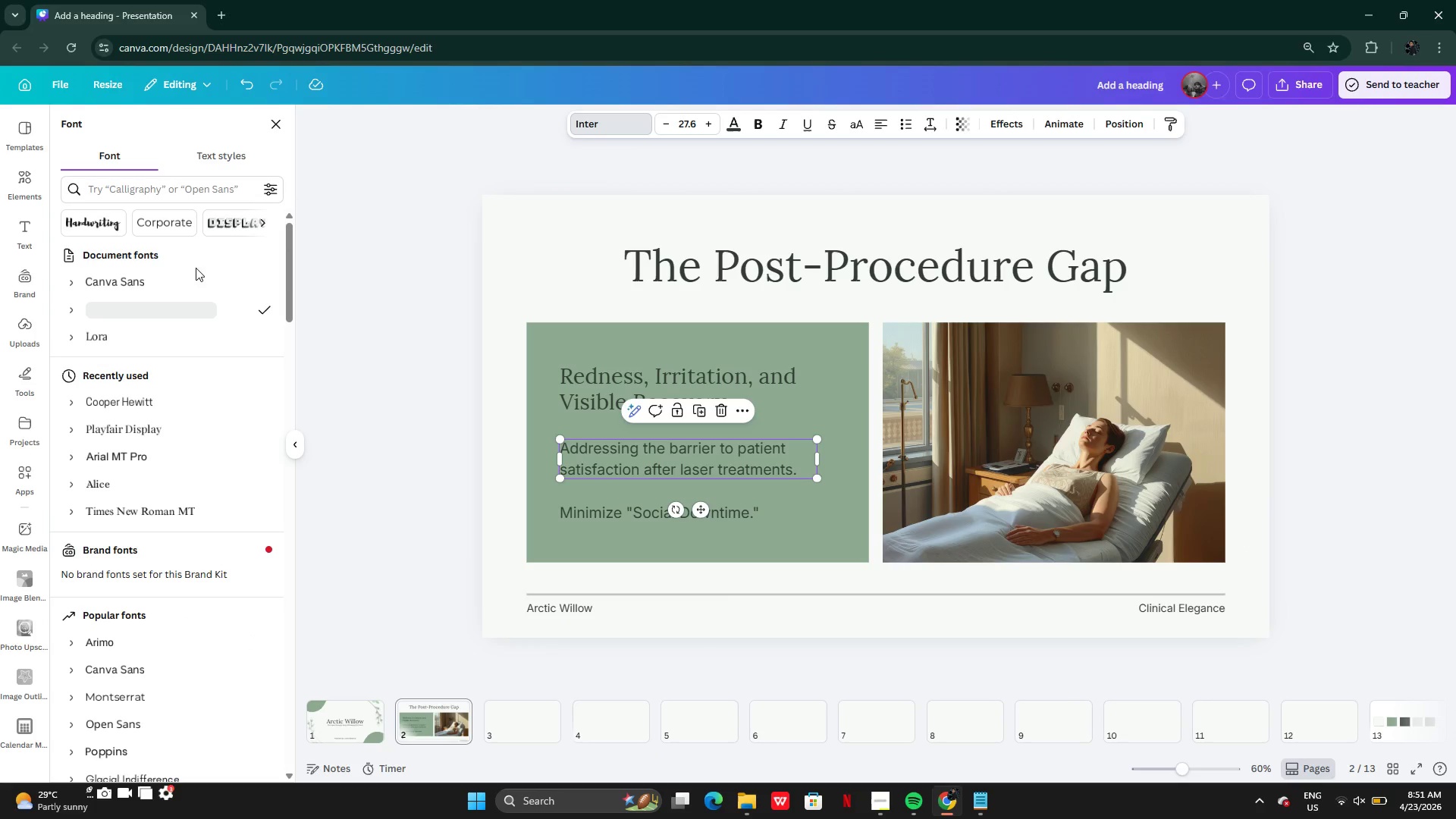 
left_click([172, 280])
 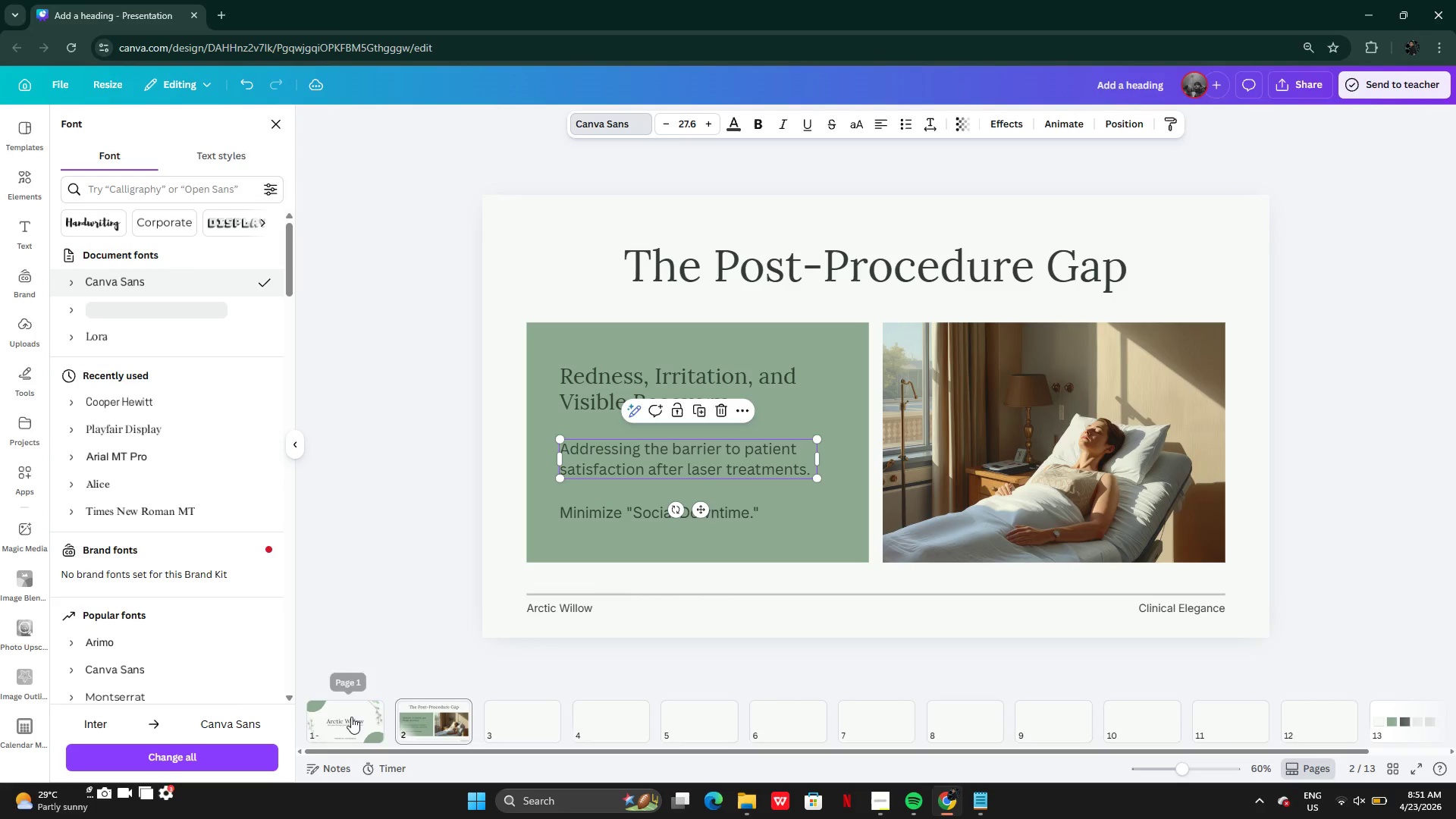 
wait(5.47)
 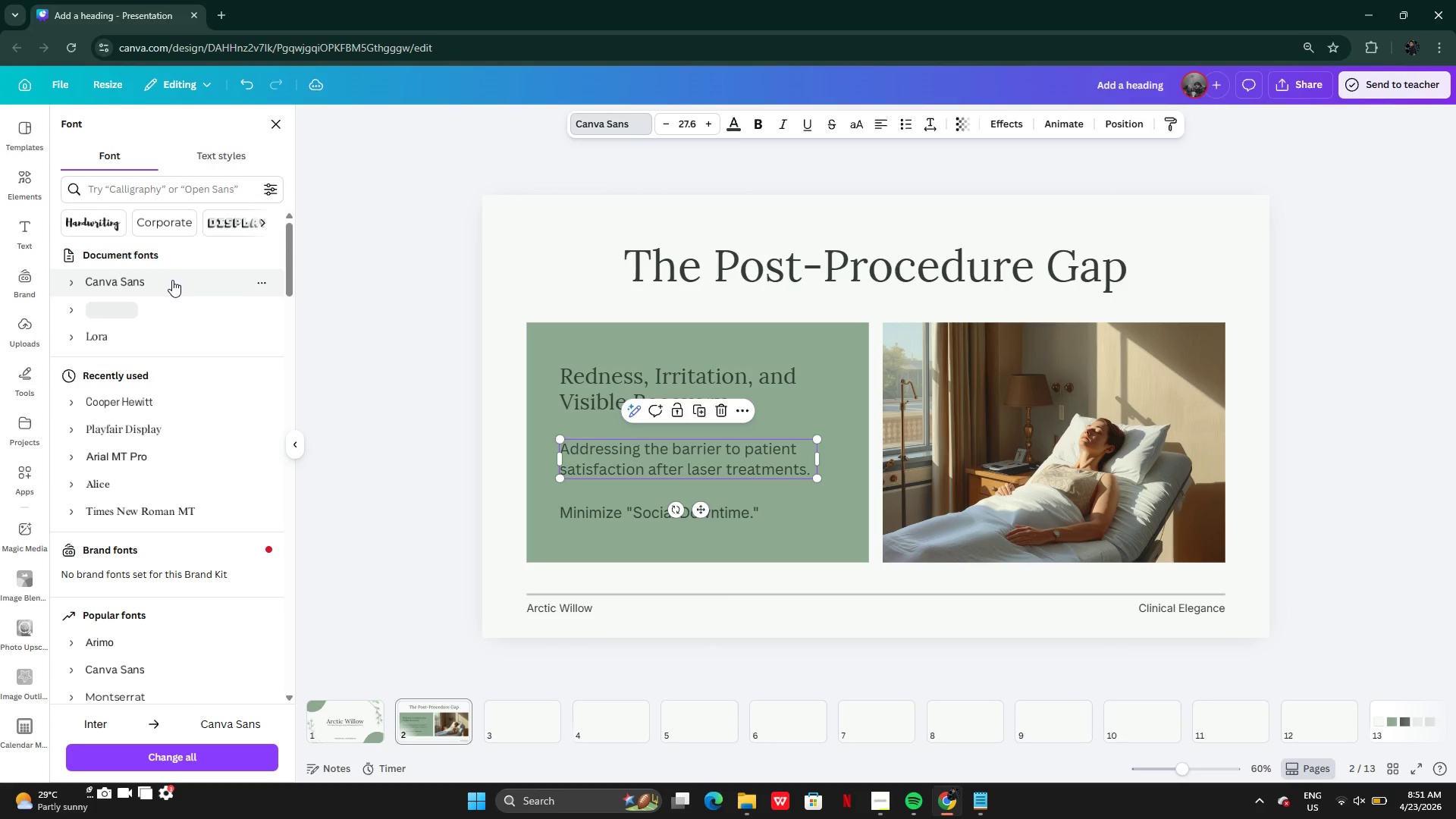 
left_click([742, 447])
 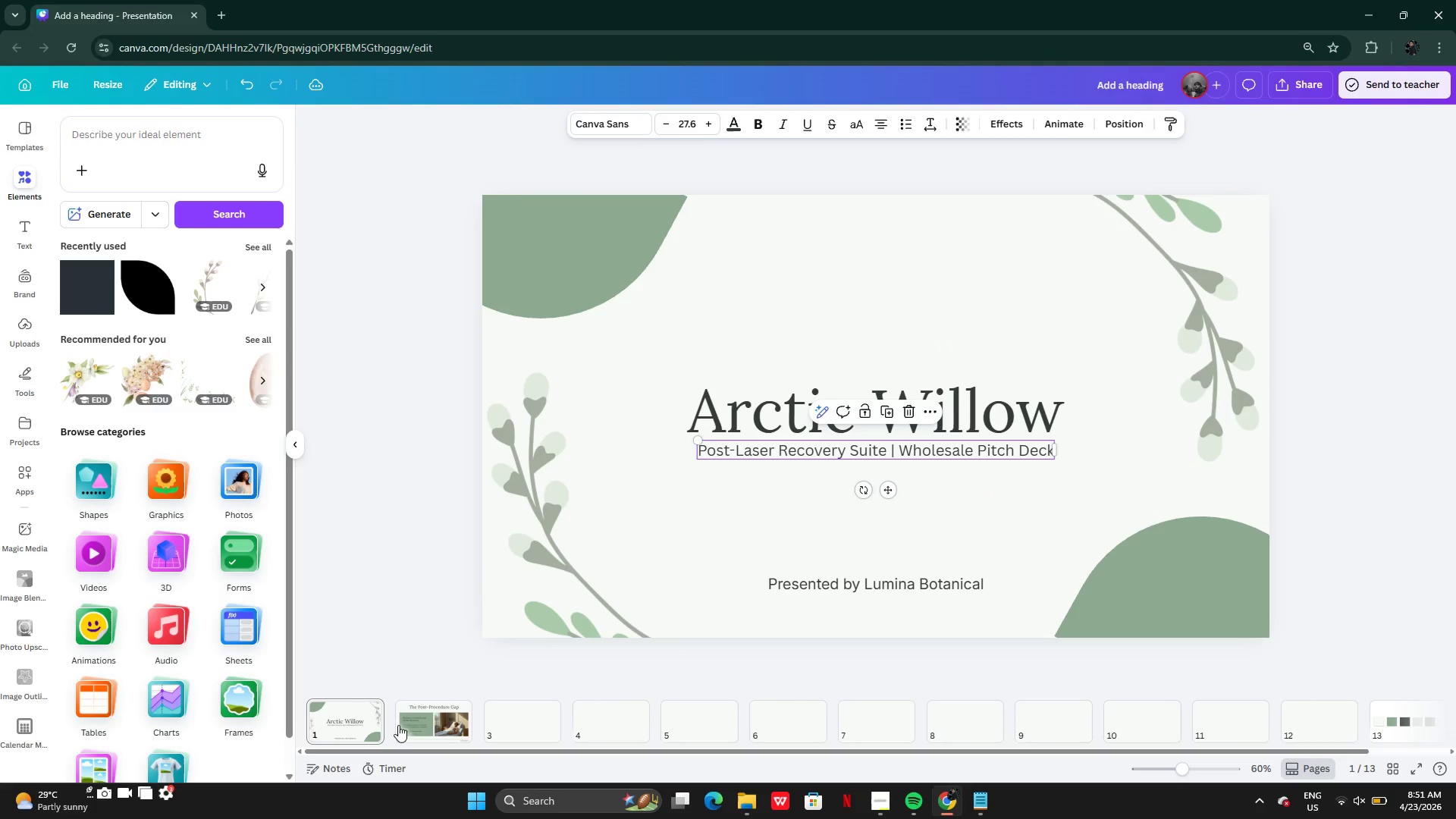 
mouse_move([419, 707])
 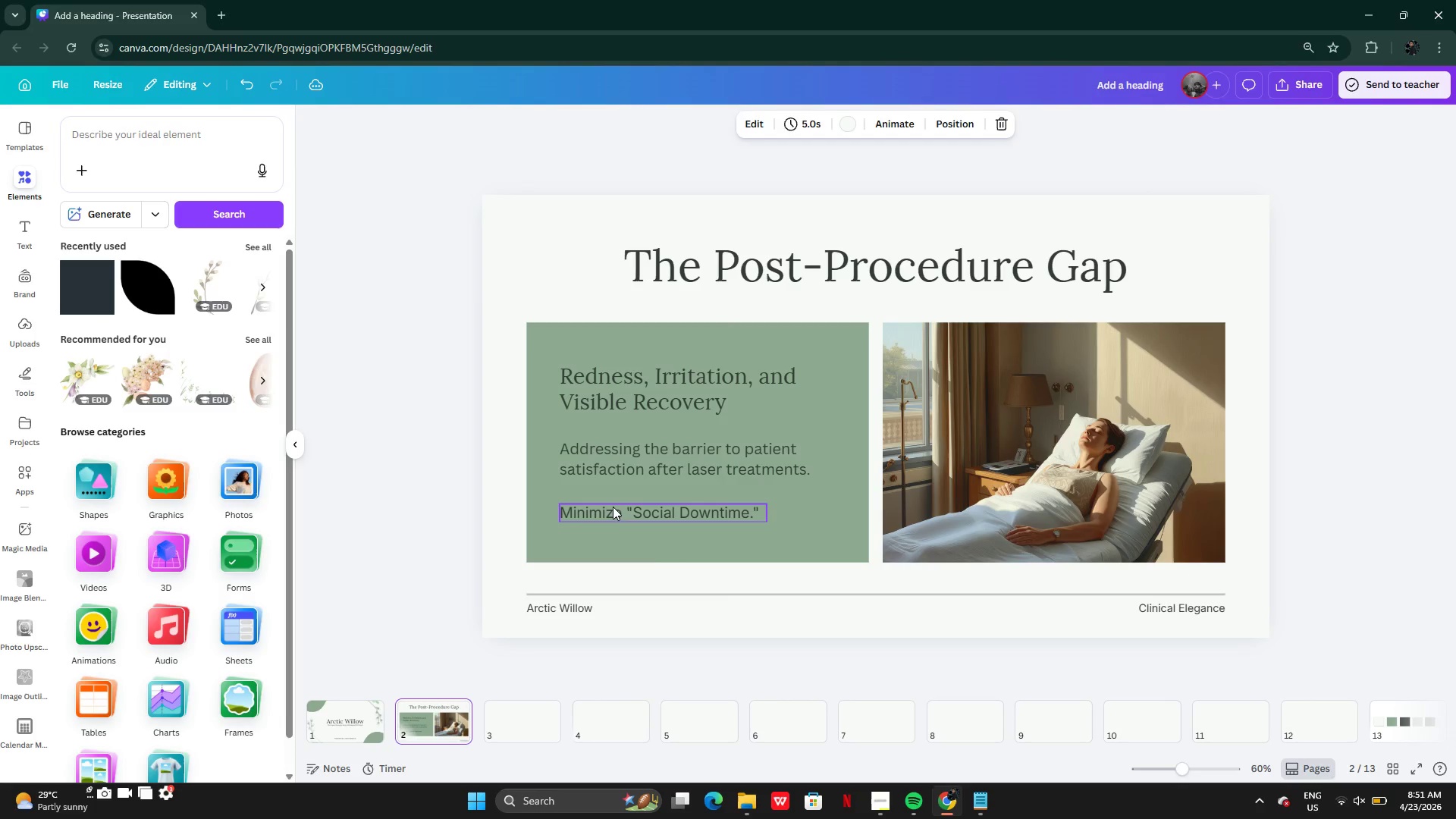 
left_click([612, 512])
 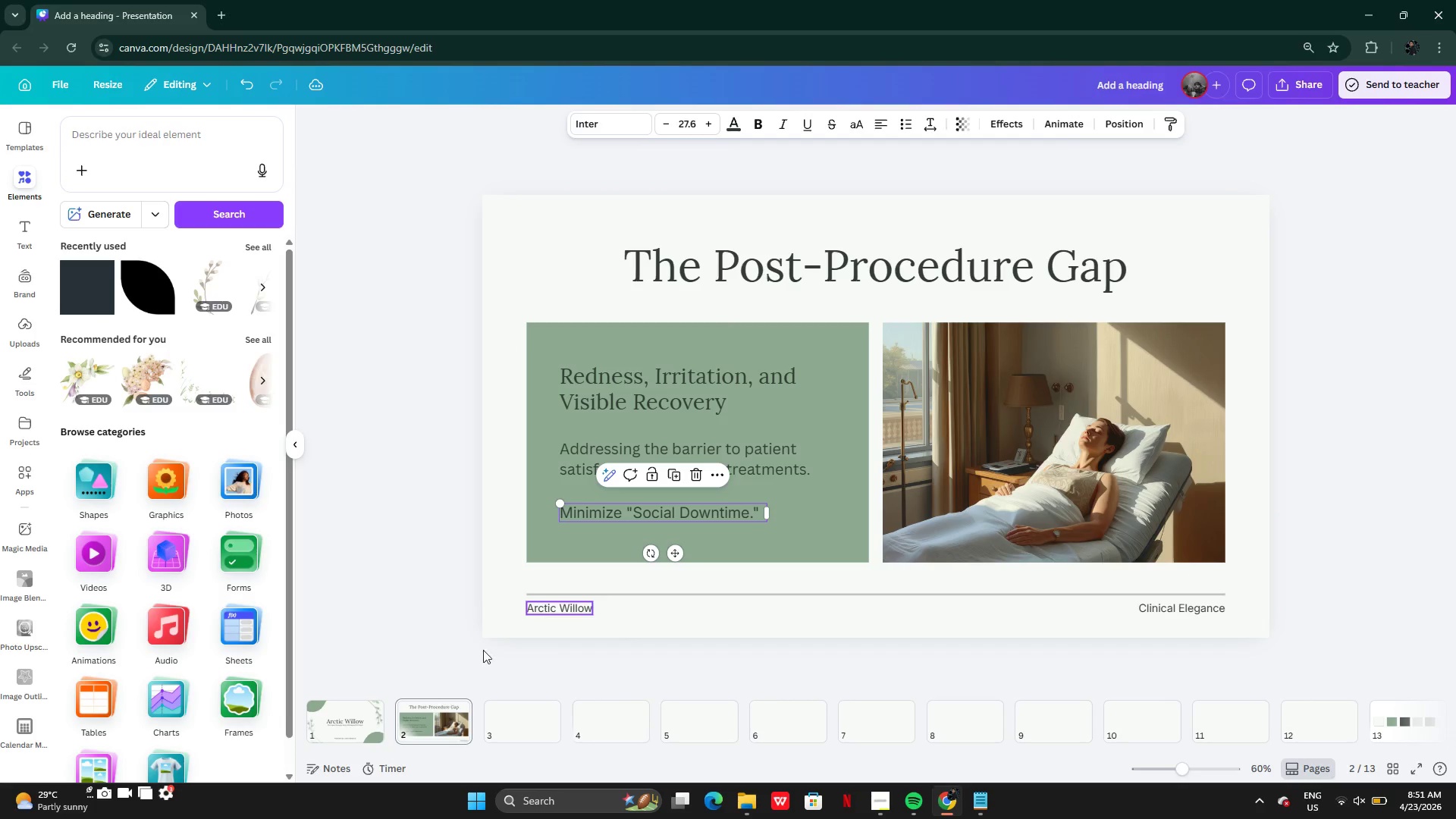 
left_click([331, 717])
 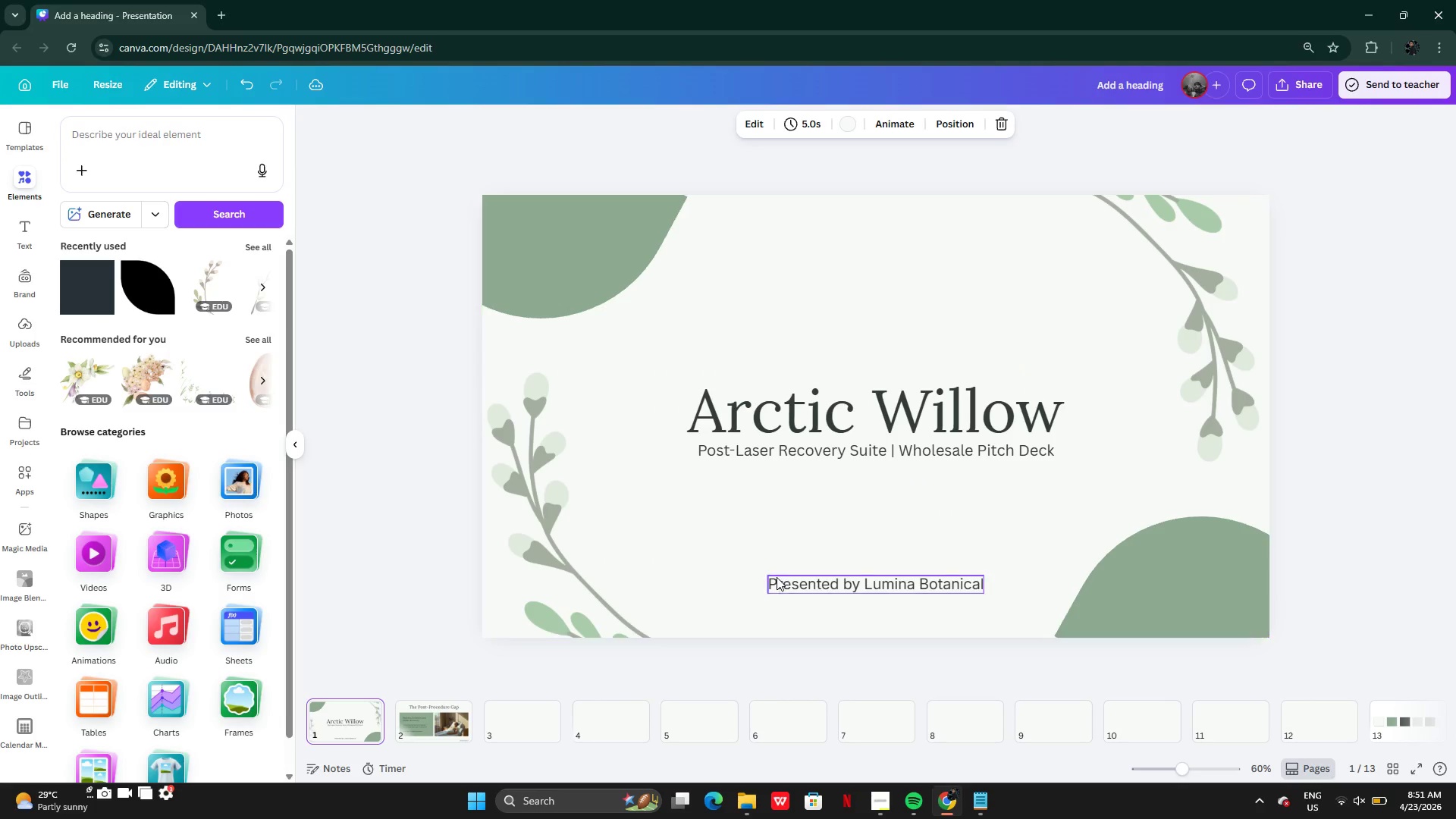 
left_click([779, 582])
 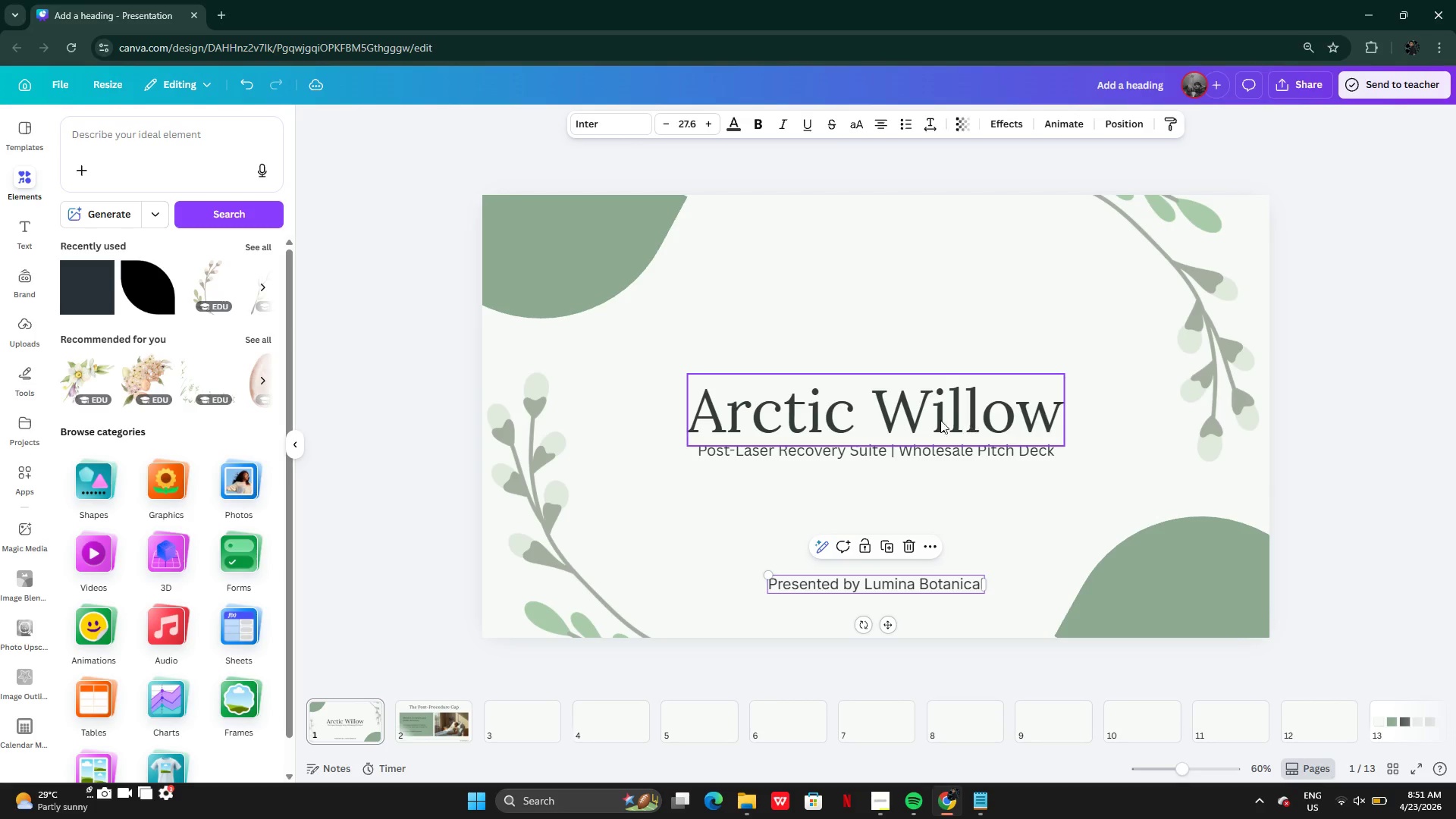 
left_click([905, 447])
 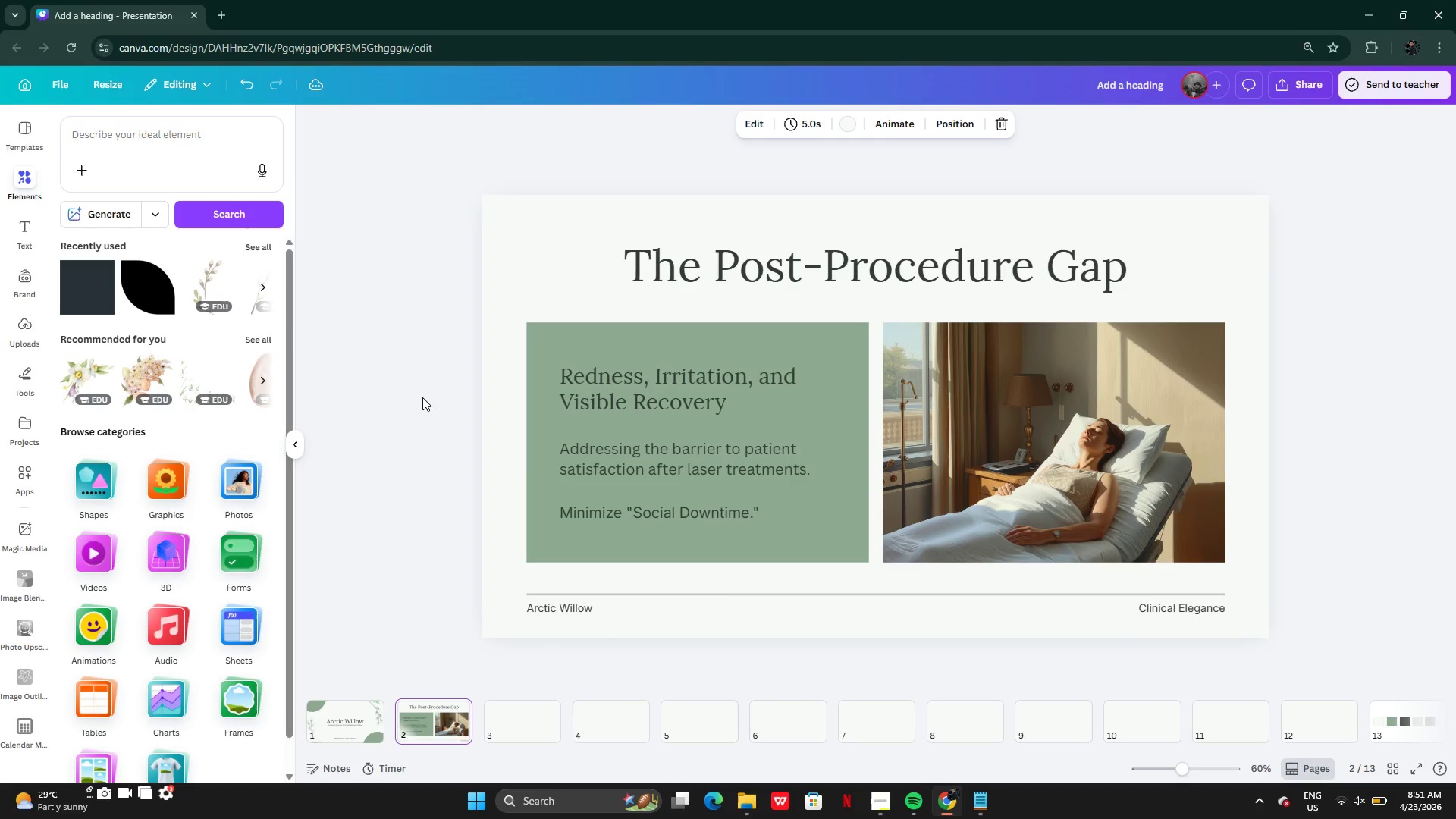 
wait(8.42)
 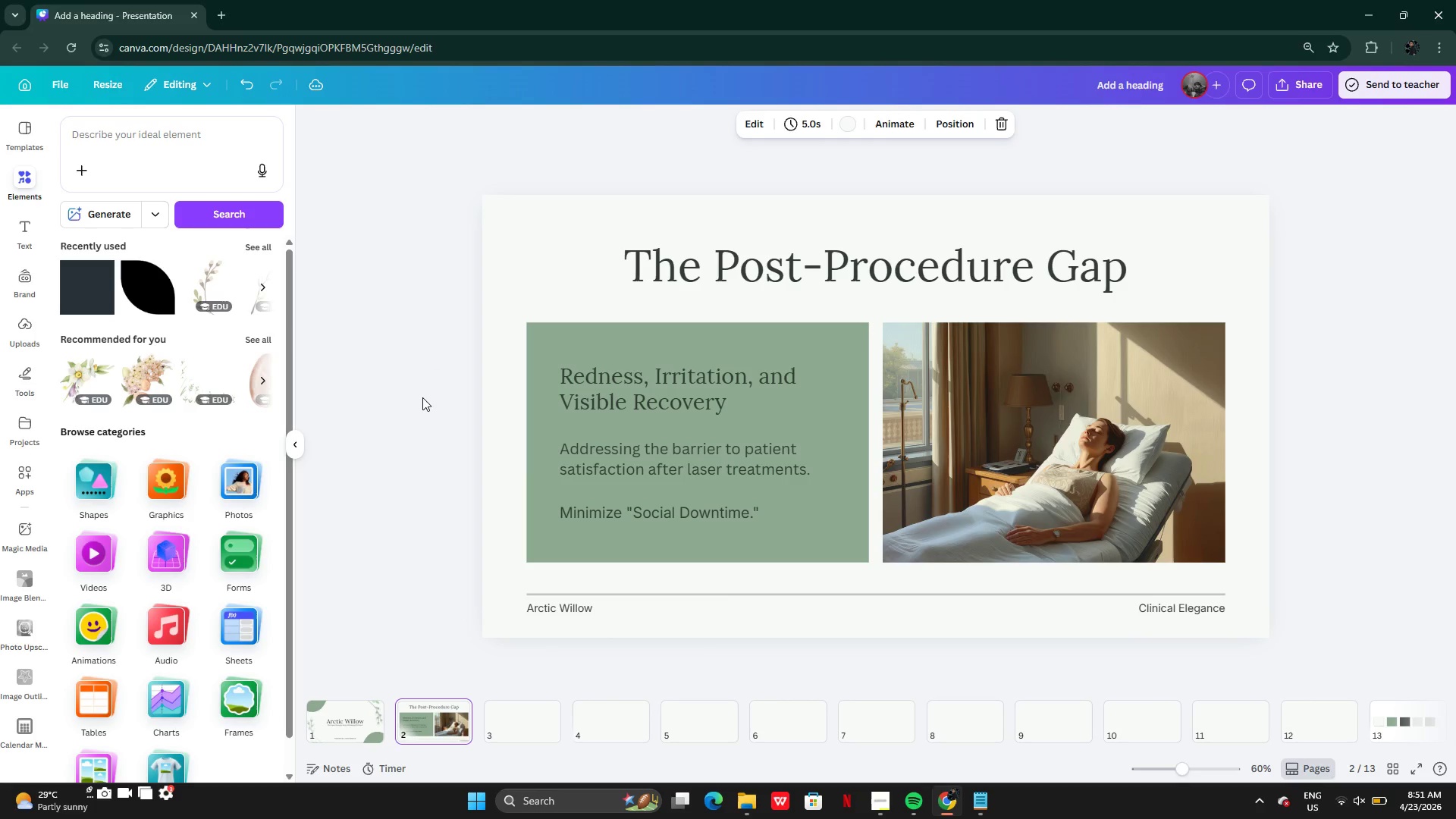 
left_click([555, 462])
 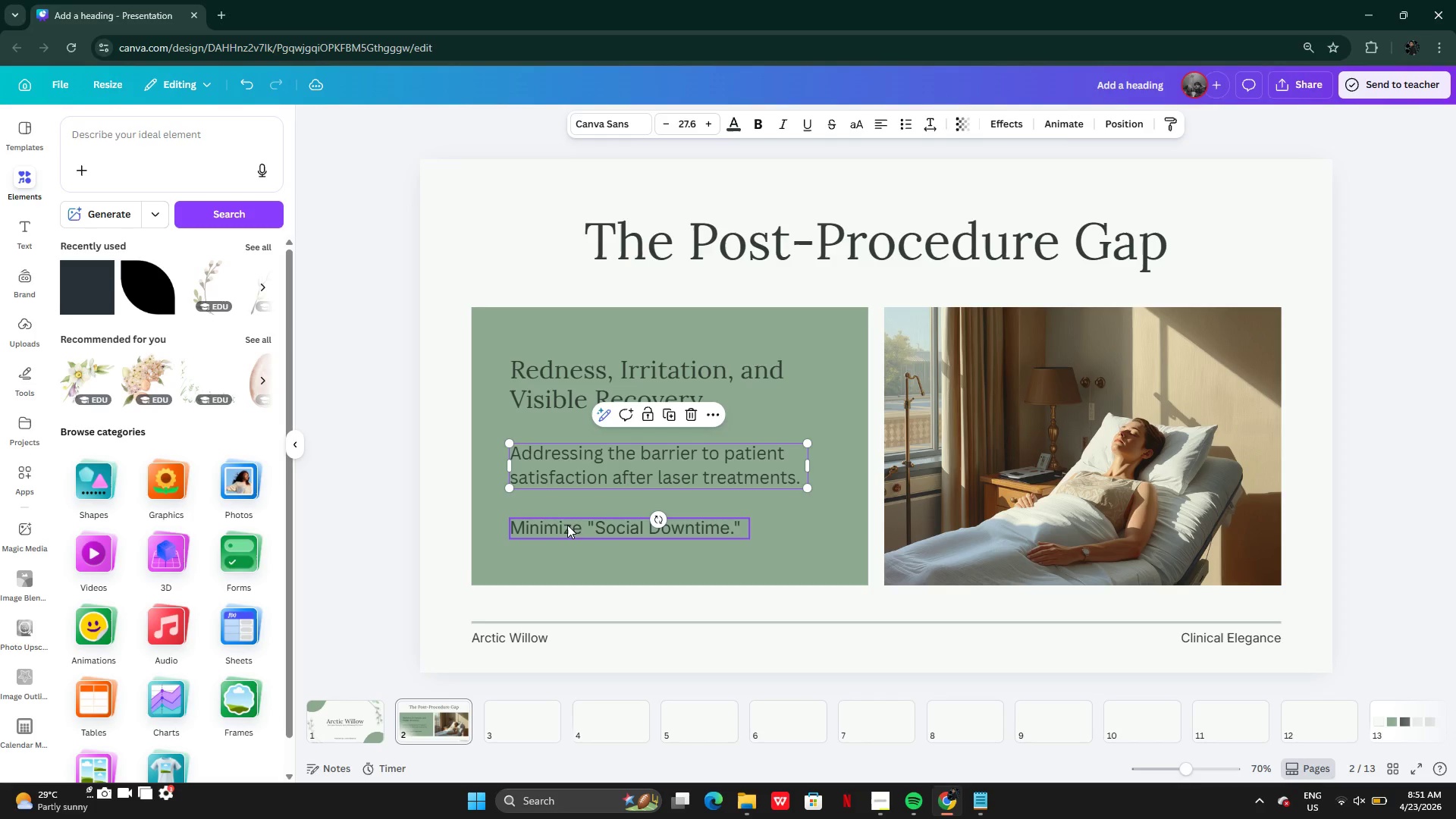 
left_click([568, 526])
 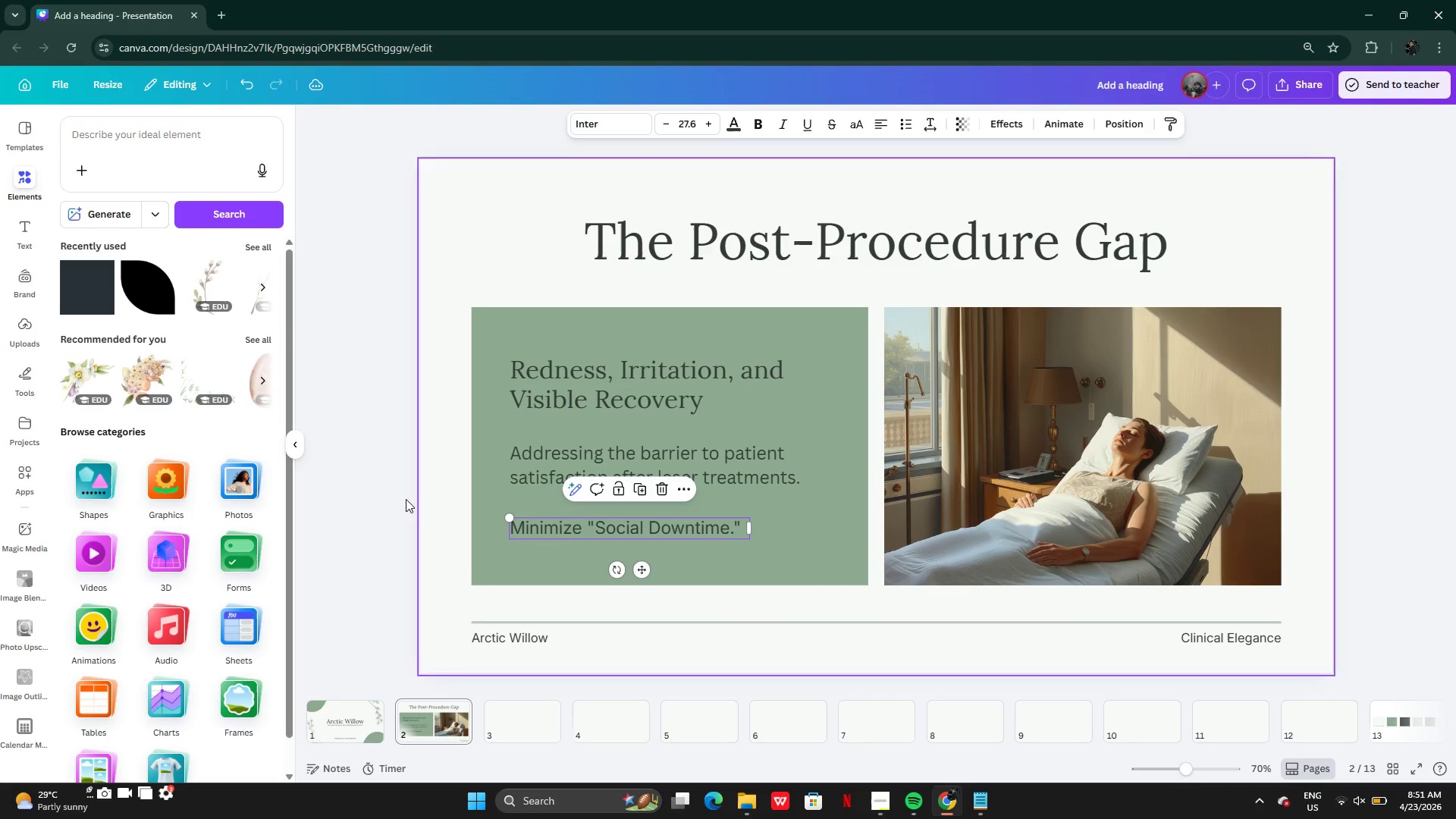 
left_click([386, 496])
 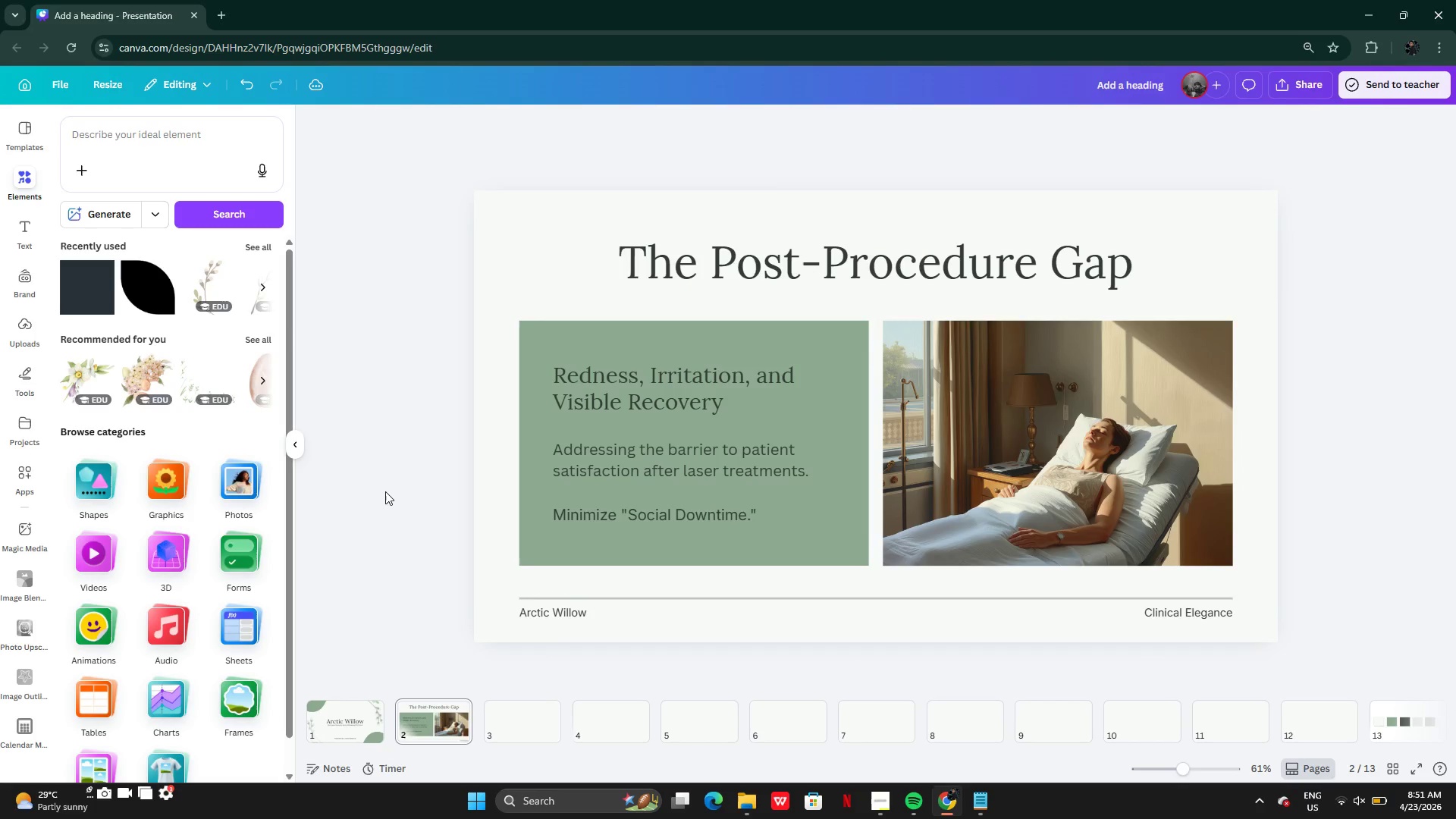 
wait(10.16)
 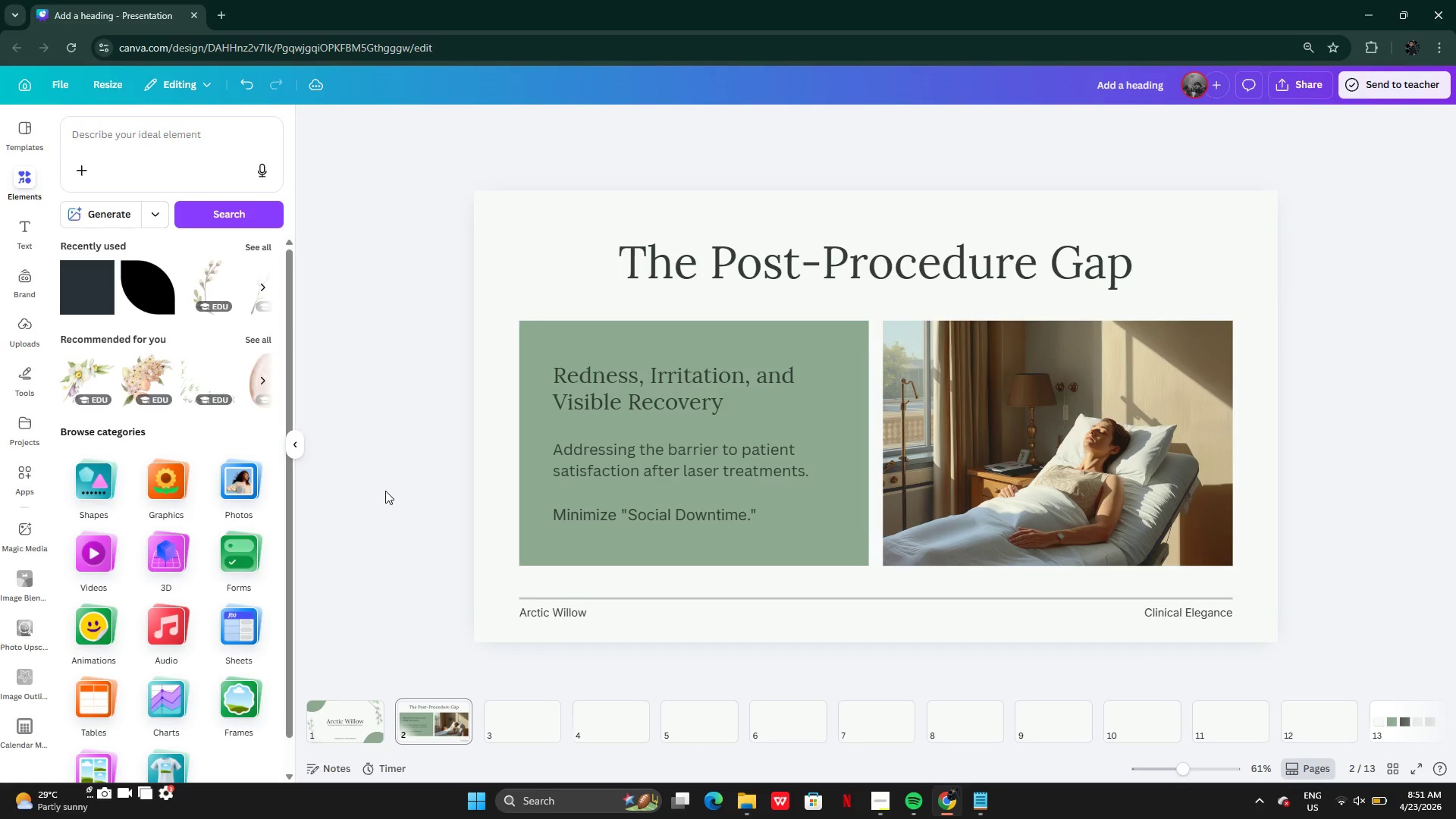 
key(Control+Z)
 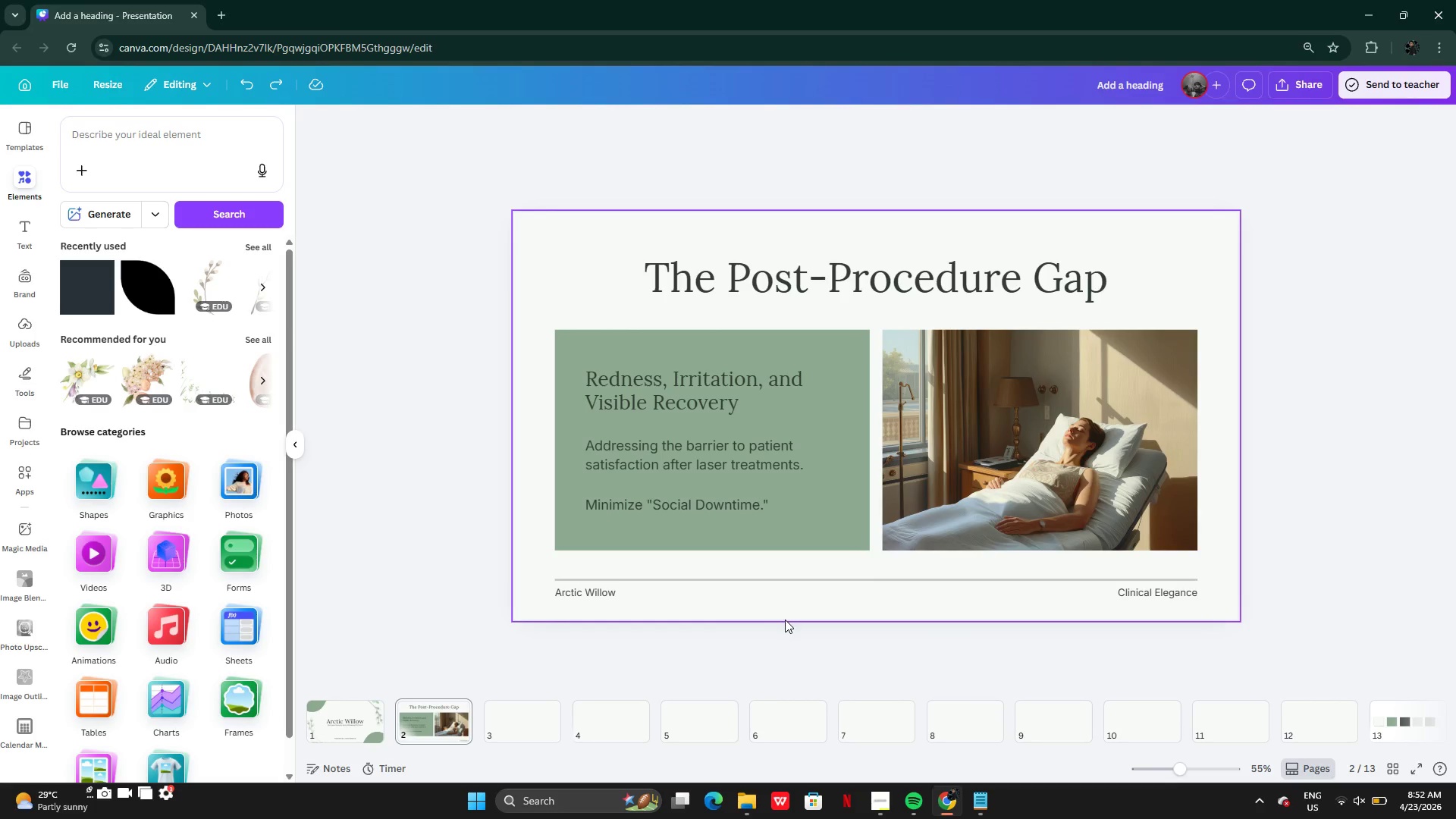 
wait(22.81)
 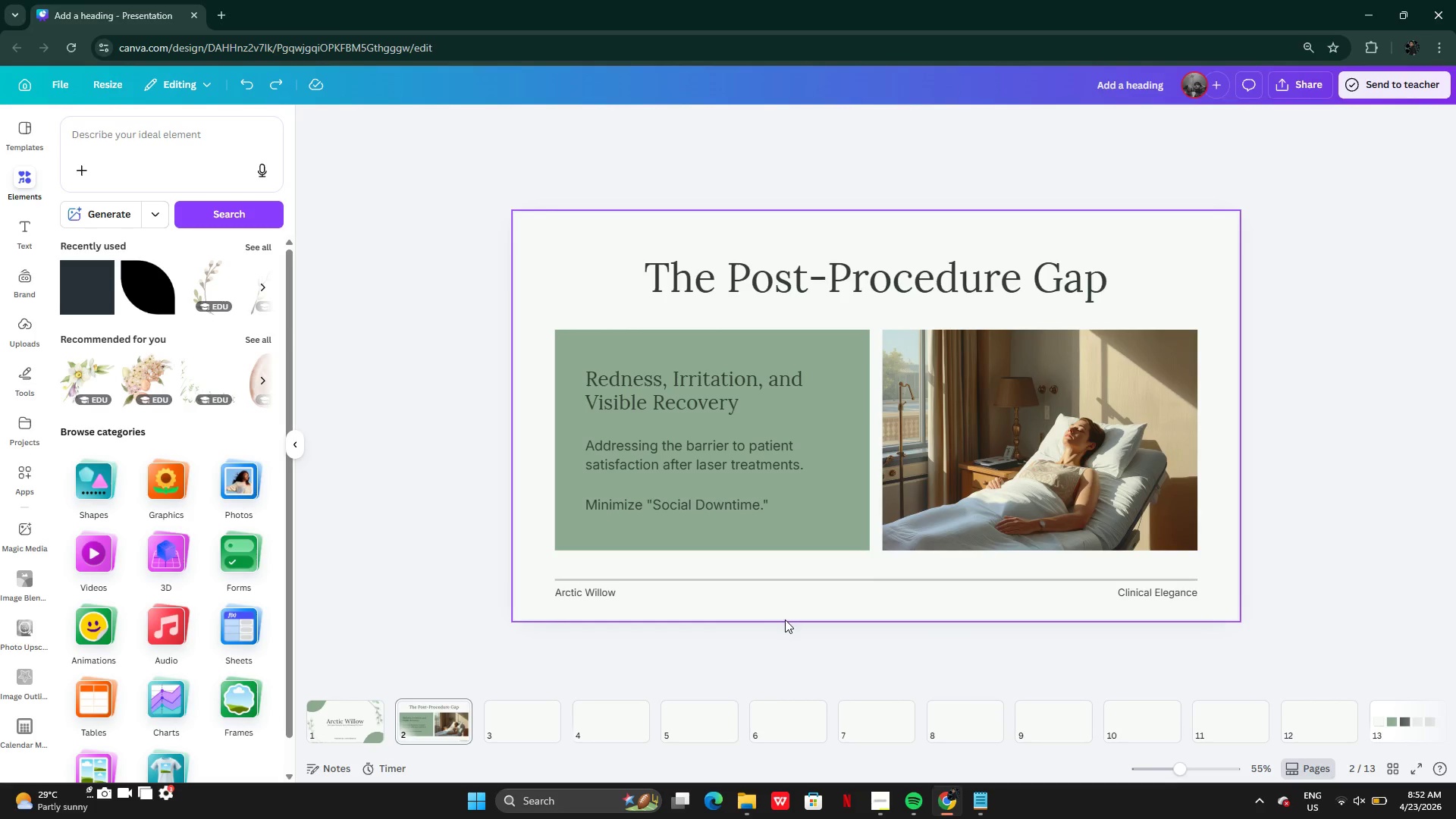 
double_click([728, 528])
 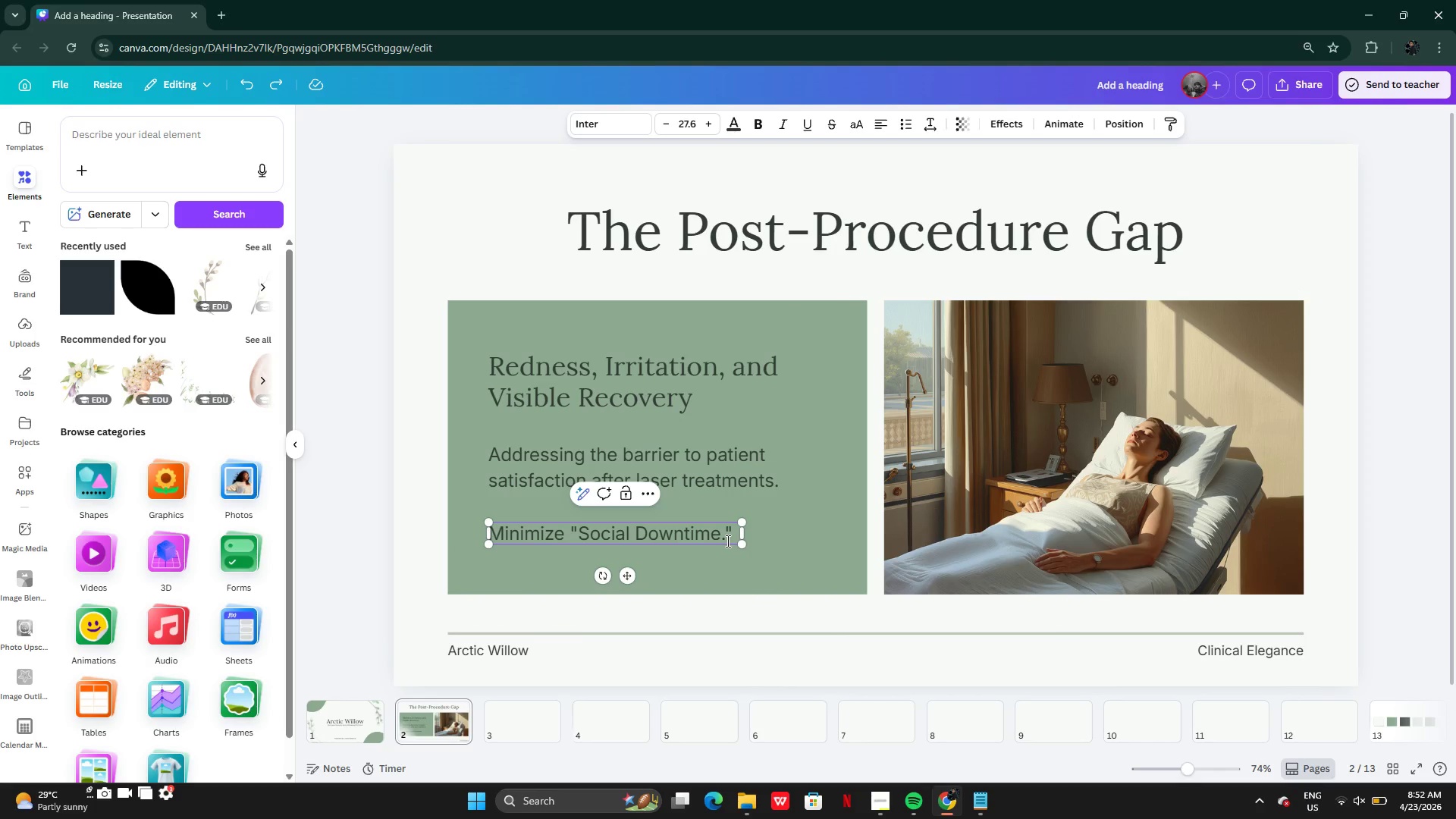 
key(Backspace)
 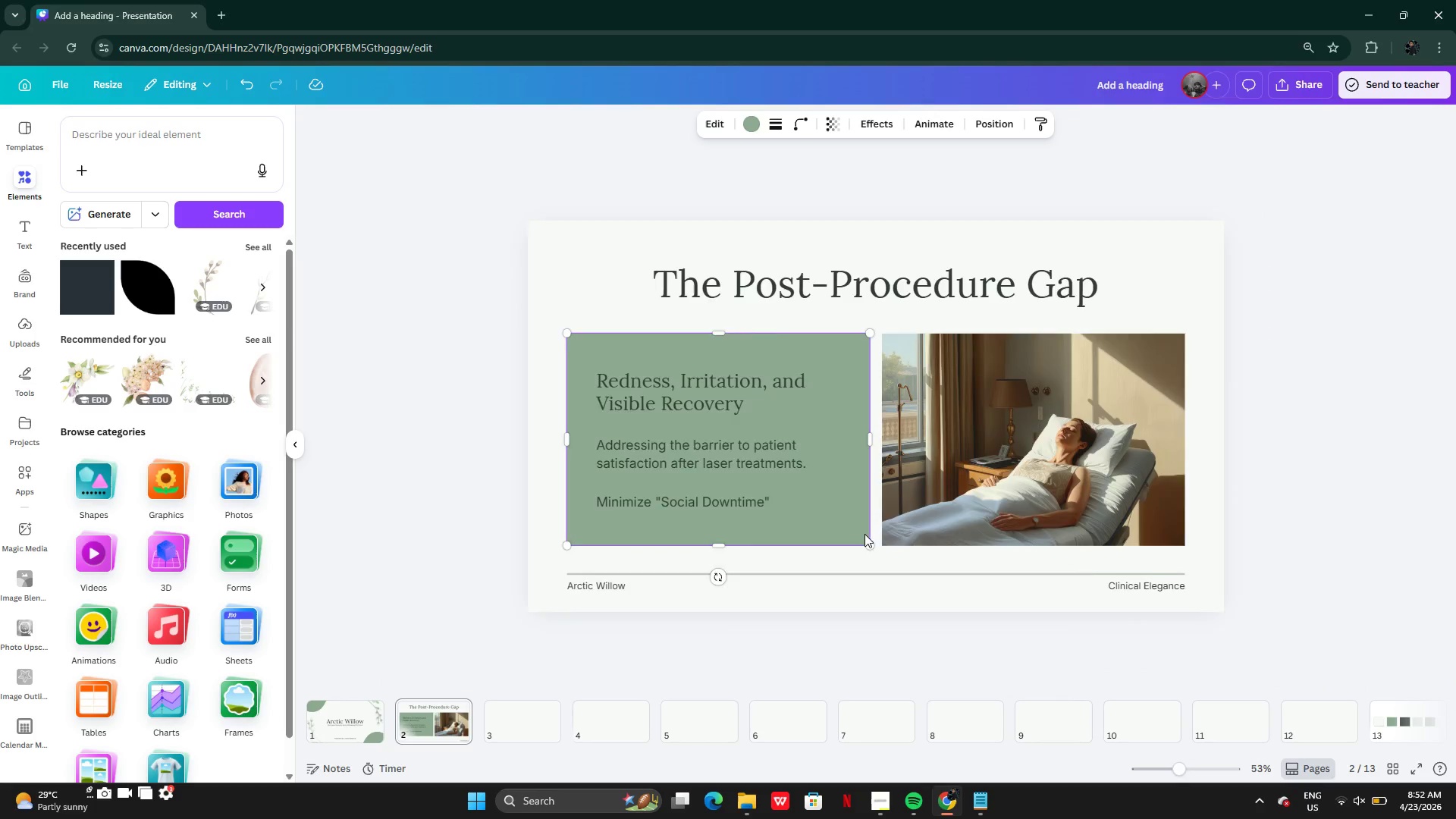 
left_click([1214, 534])
 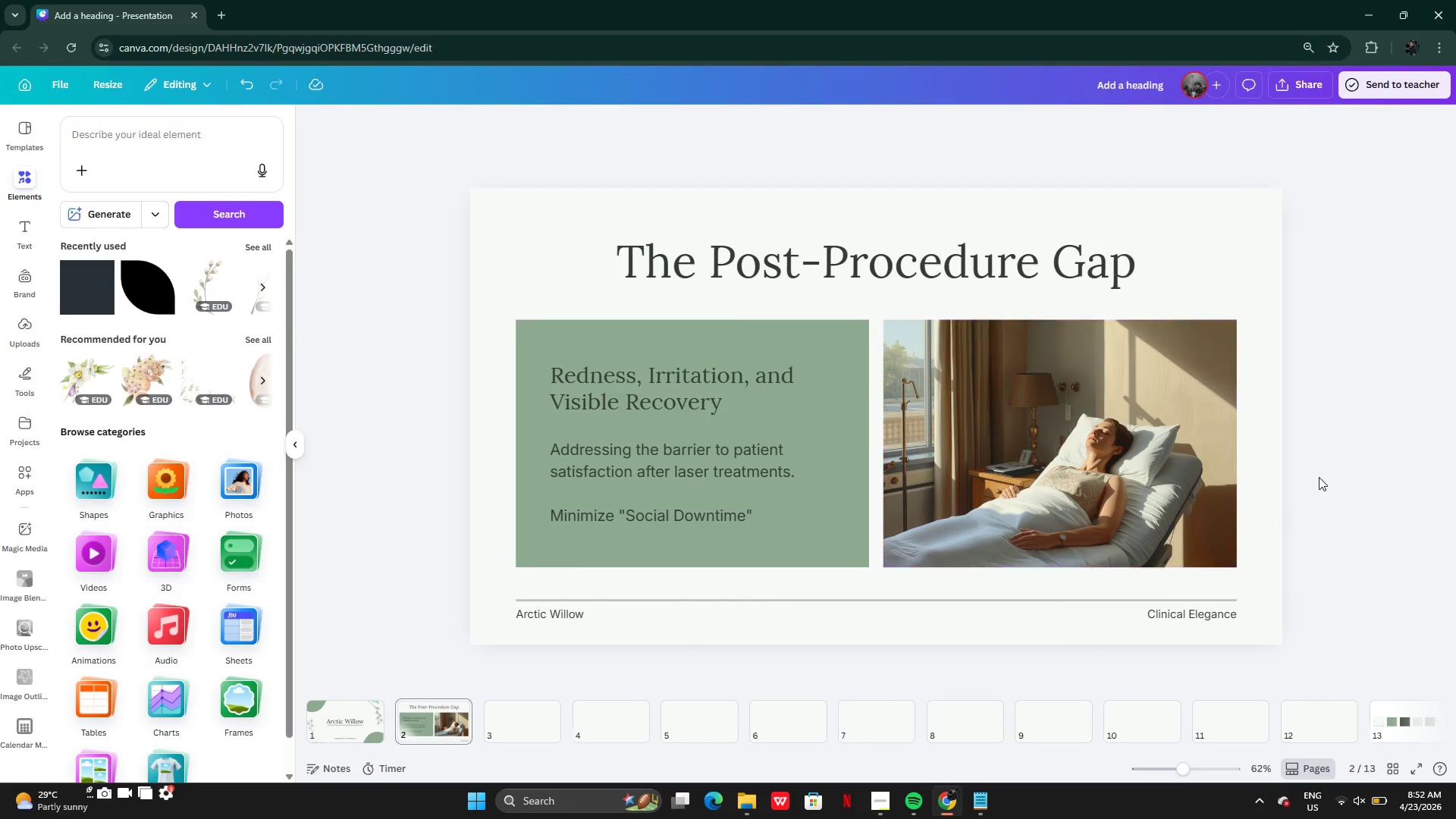 
left_click([1363, 440])
 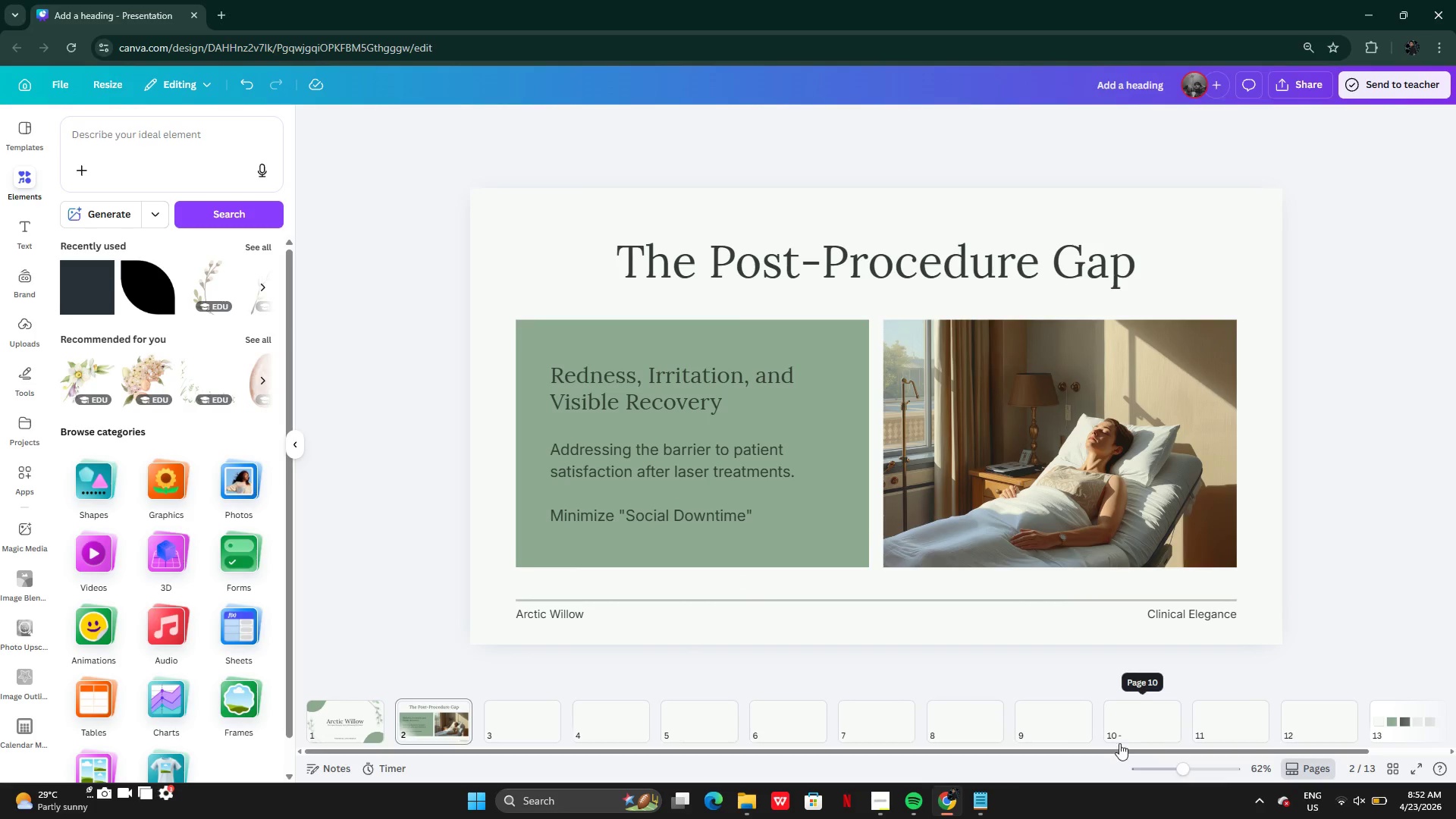 
wait(6.72)
 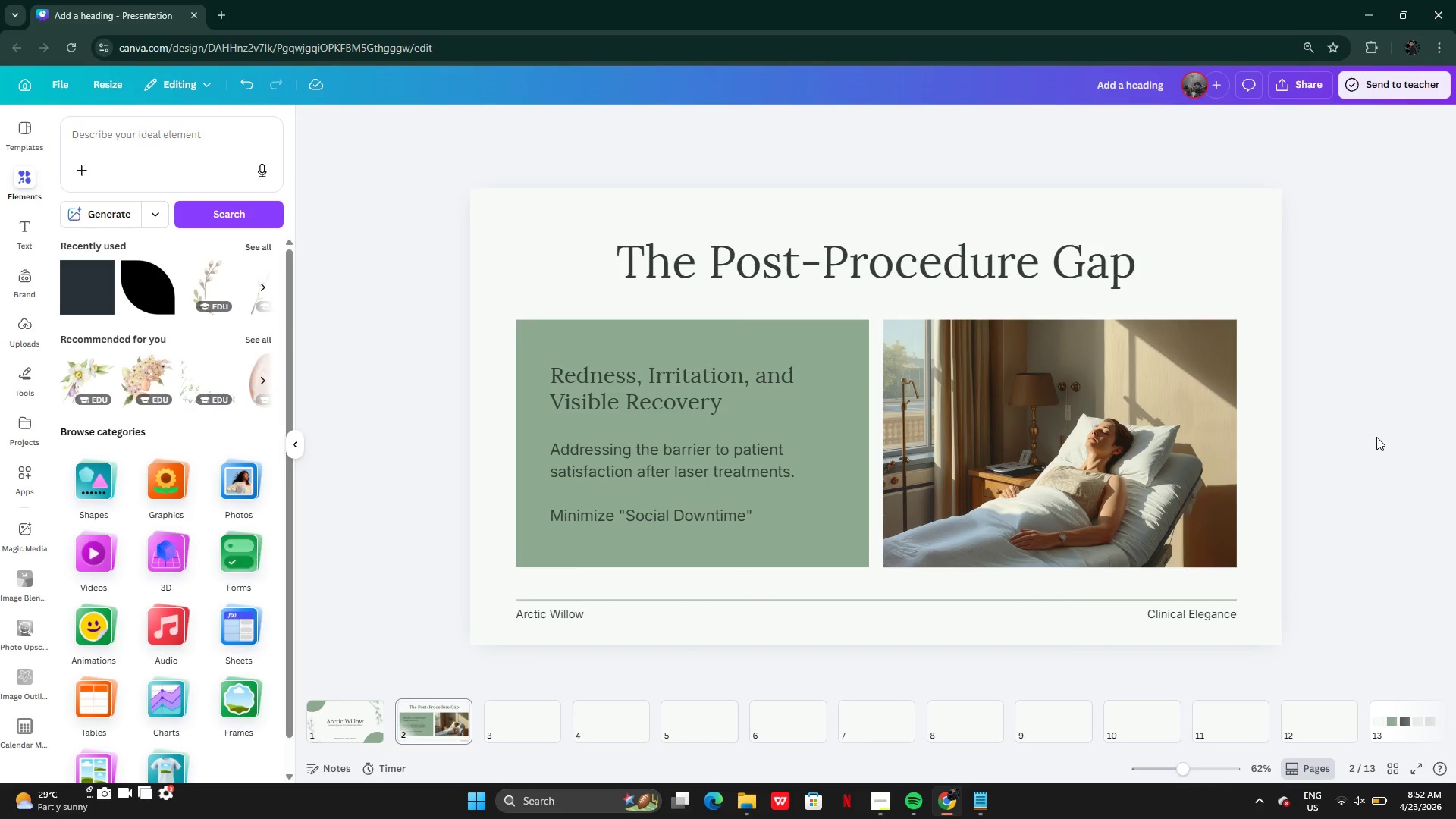 
left_click([888, 805])